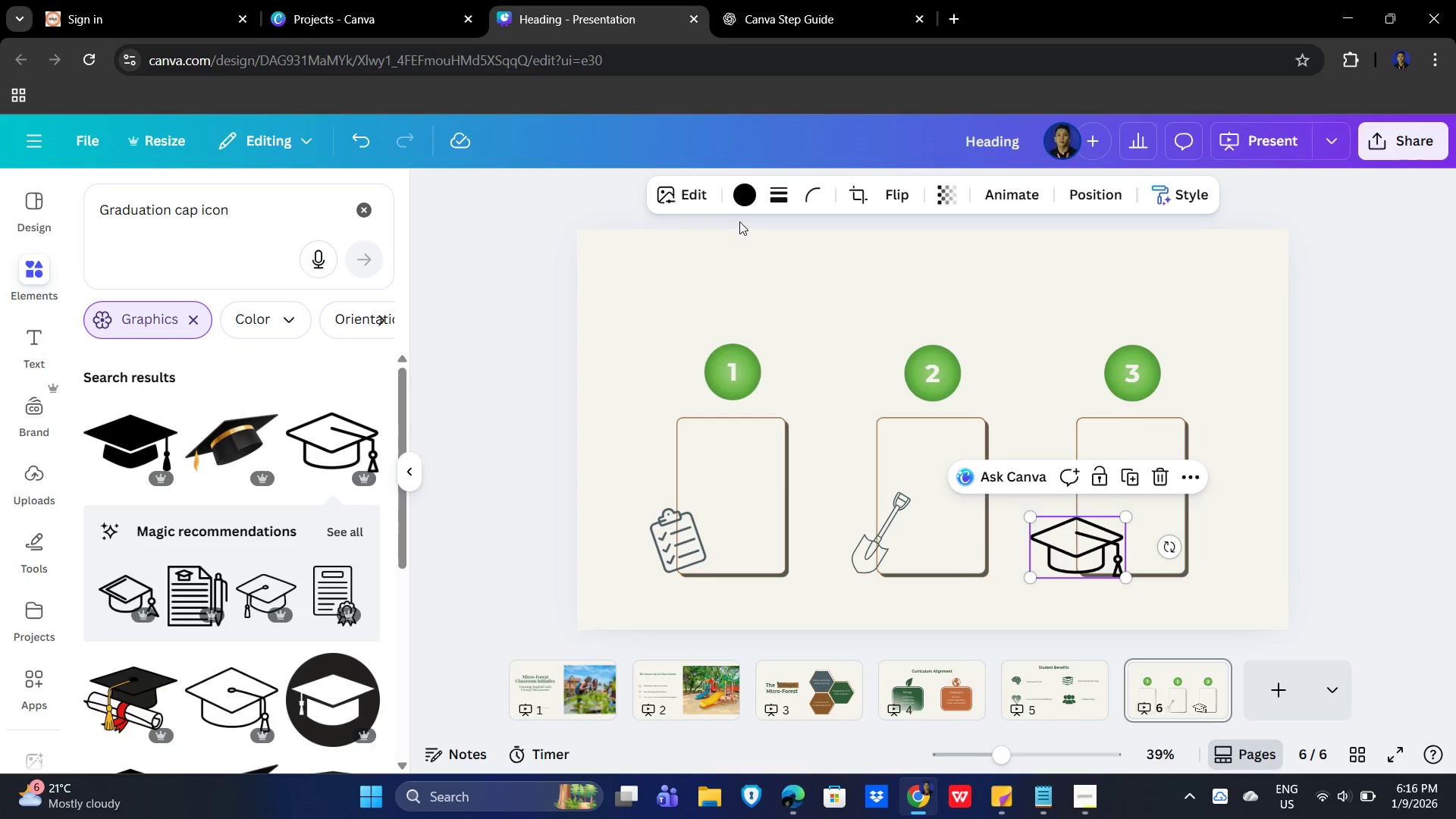 
left_click([742, 202])
 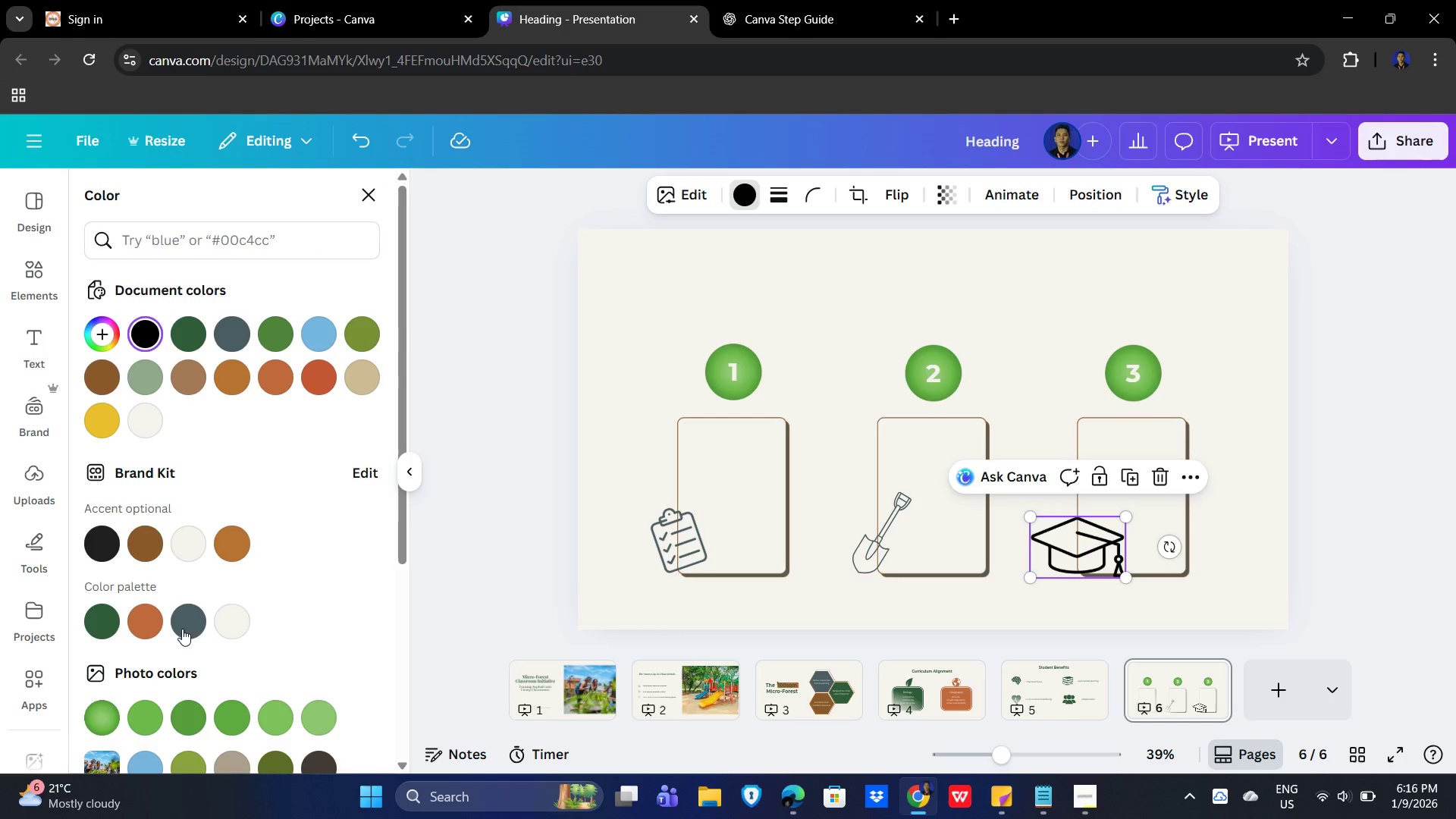 
left_click([181, 625])
 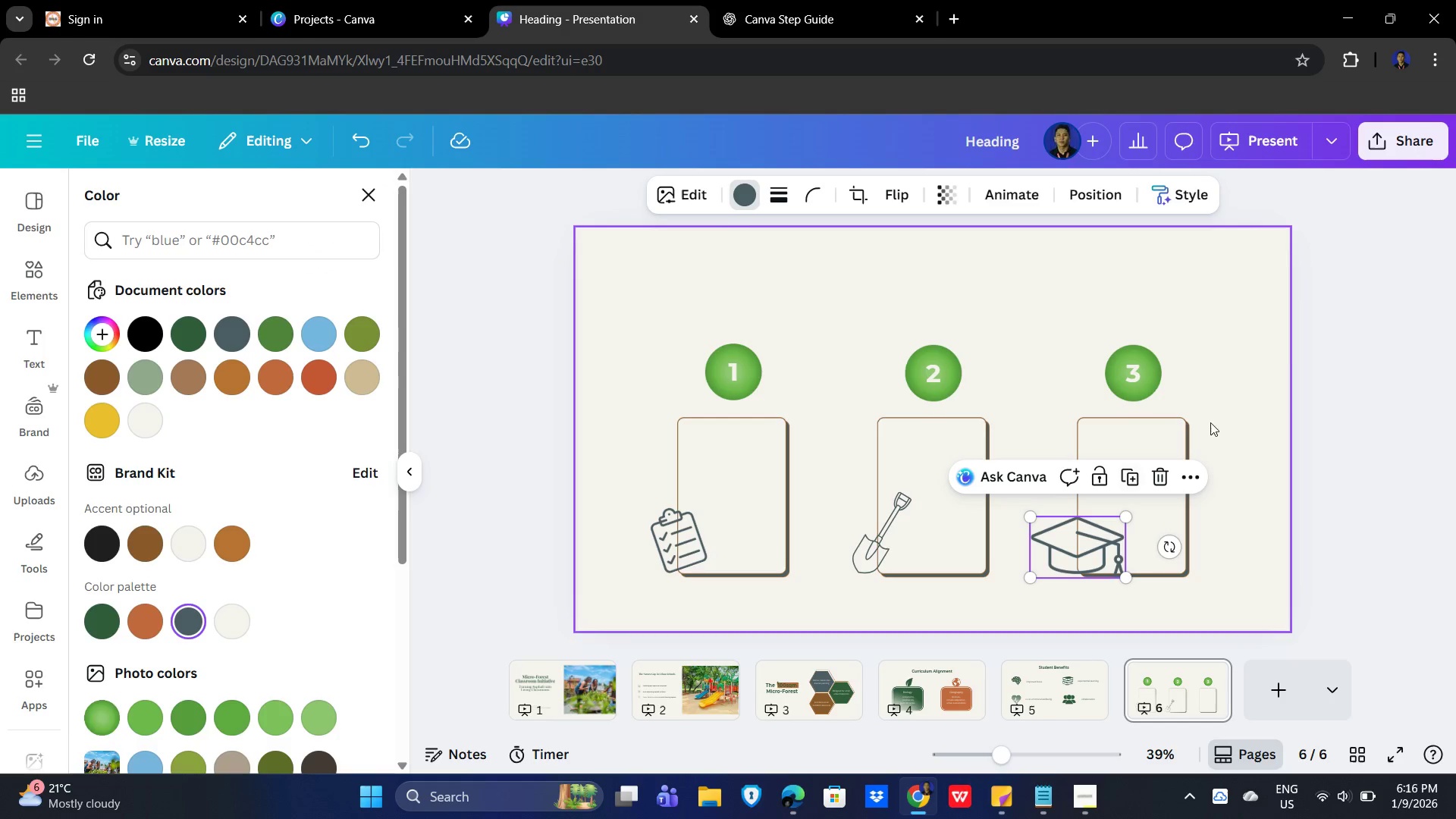 
left_click([1241, 329])
 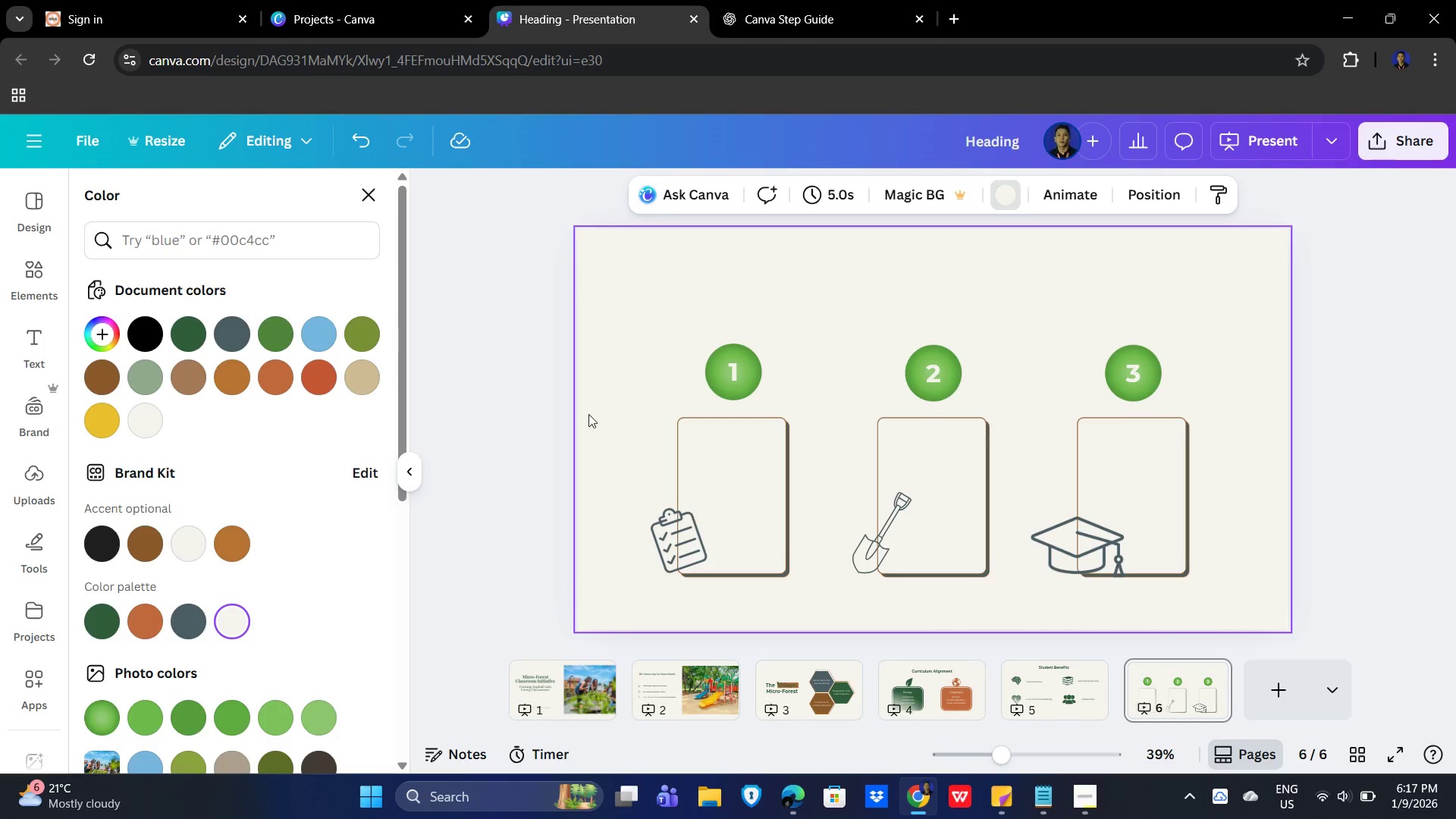 
left_click([780, 0])
 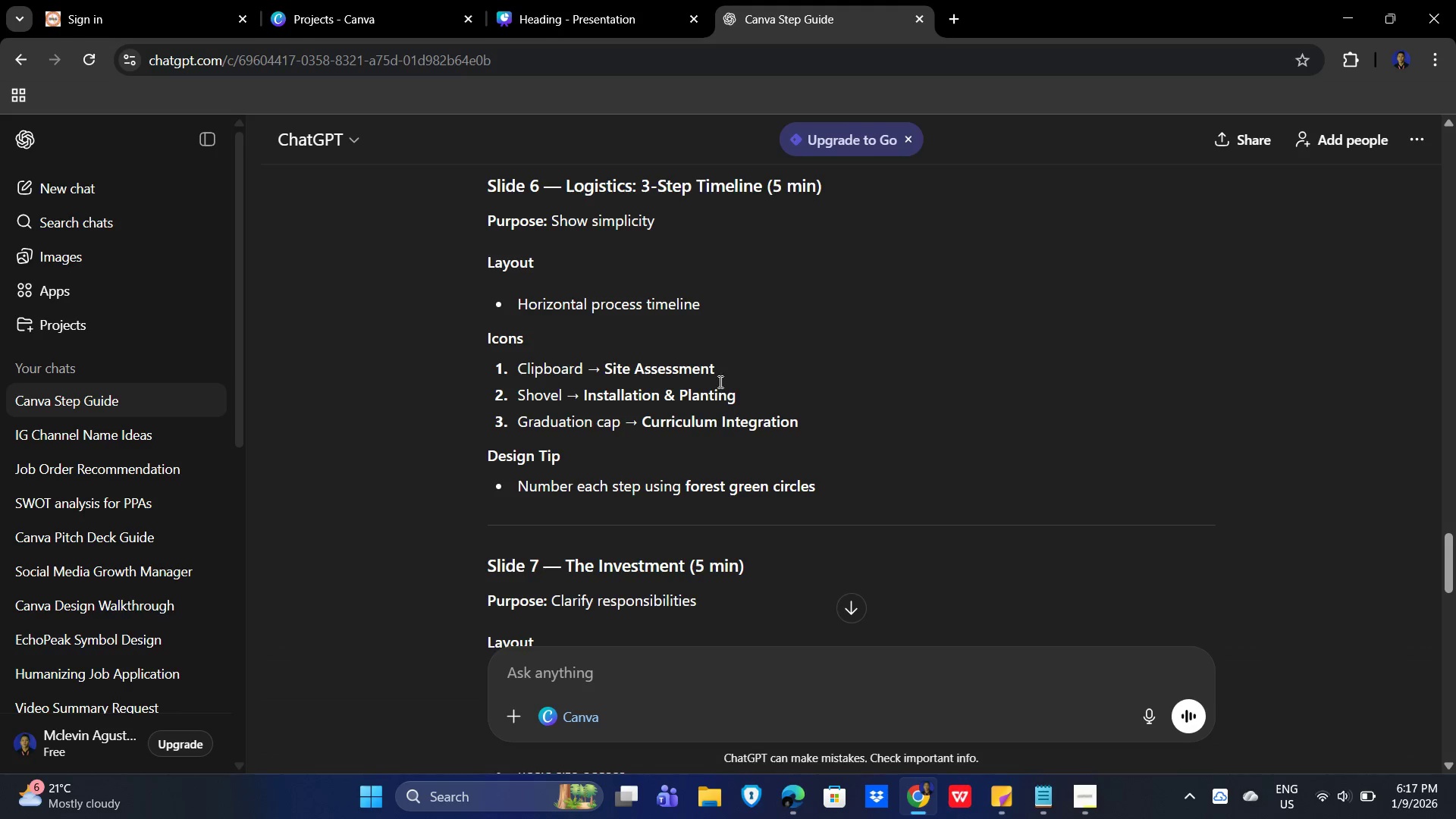 
left_click_drag(start_coordinate=[747, 372], to_coordinate=[606, 368])
 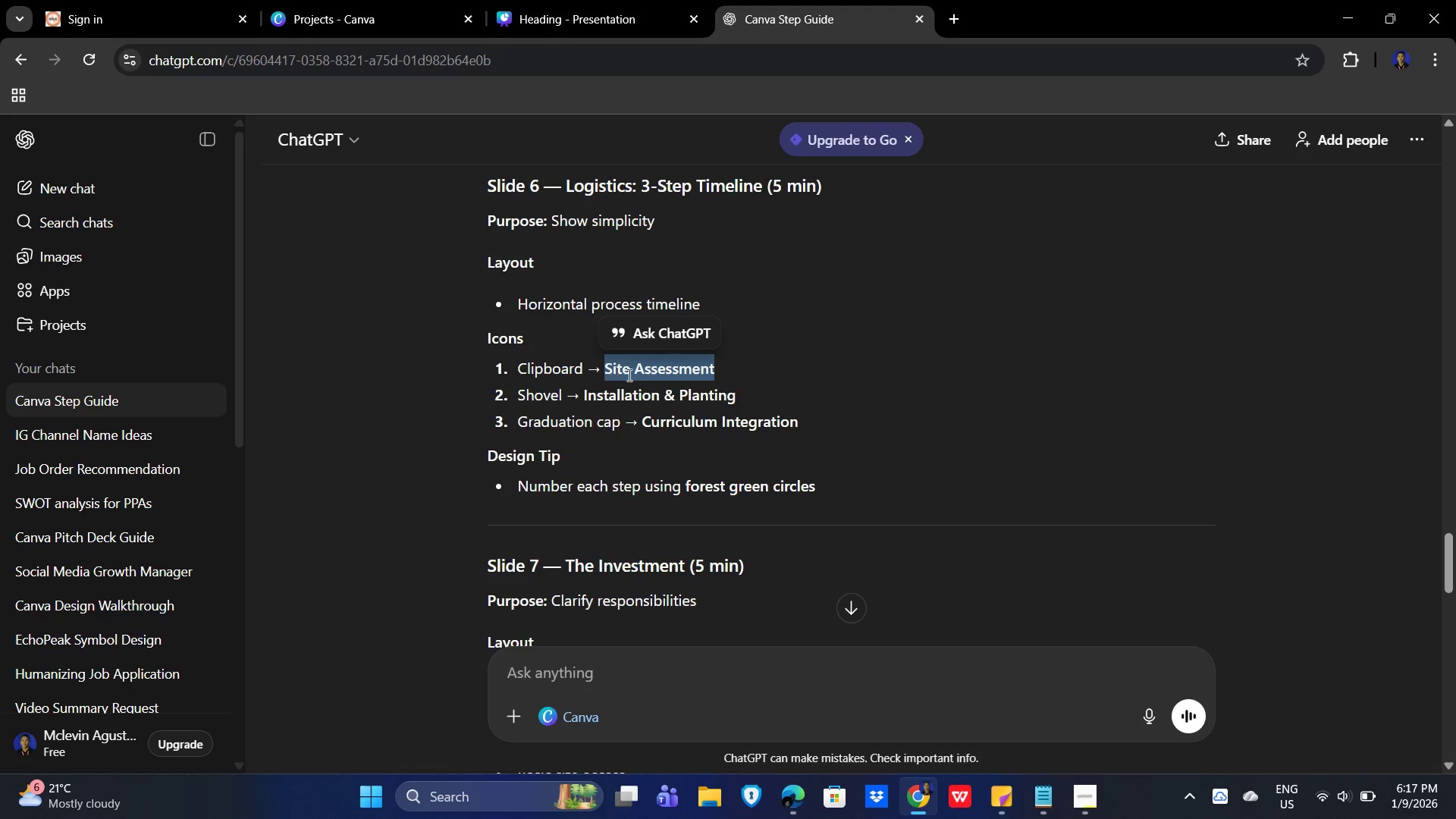 
key(Control+C)
 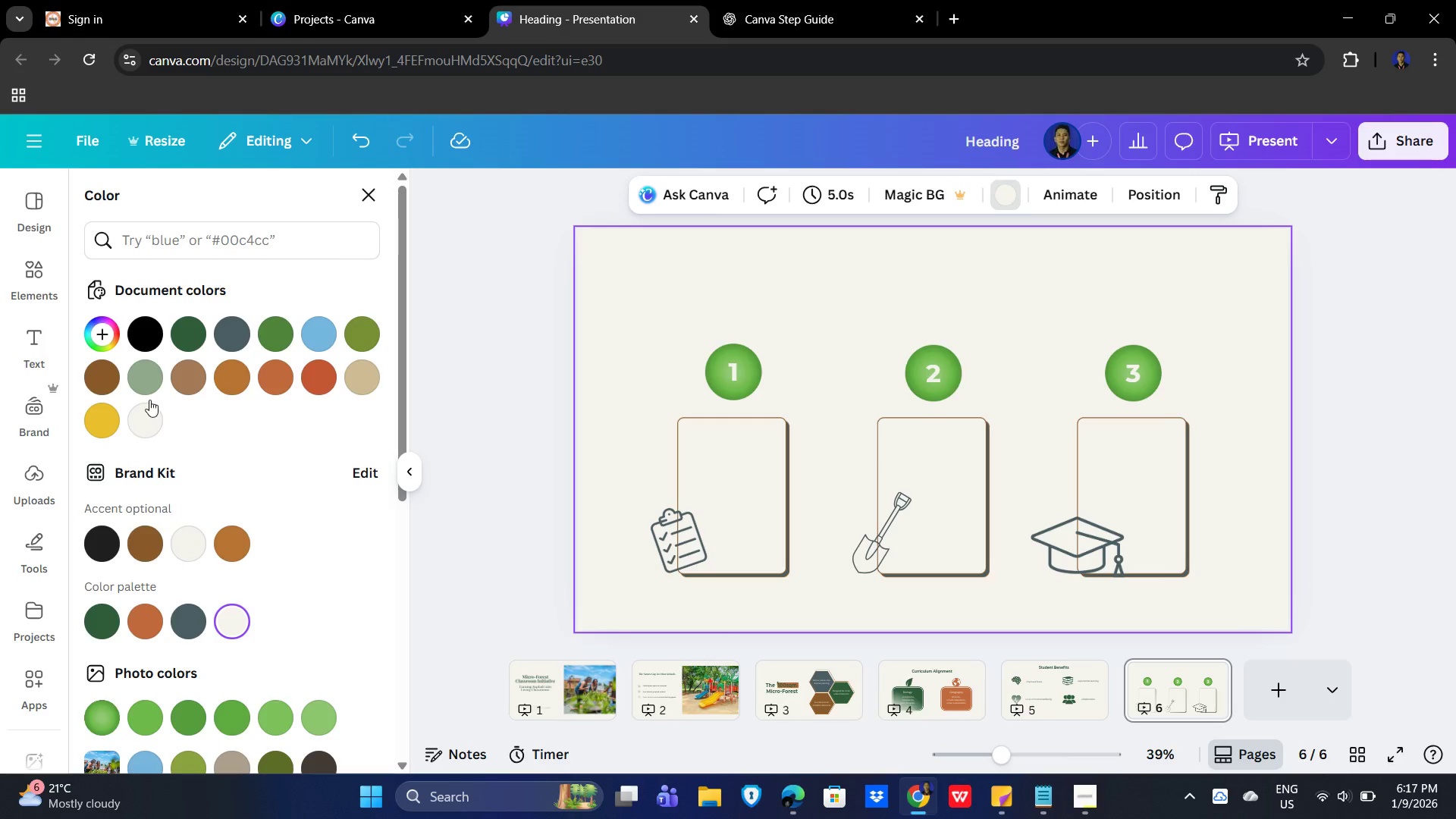 
left_click([26, 334])
 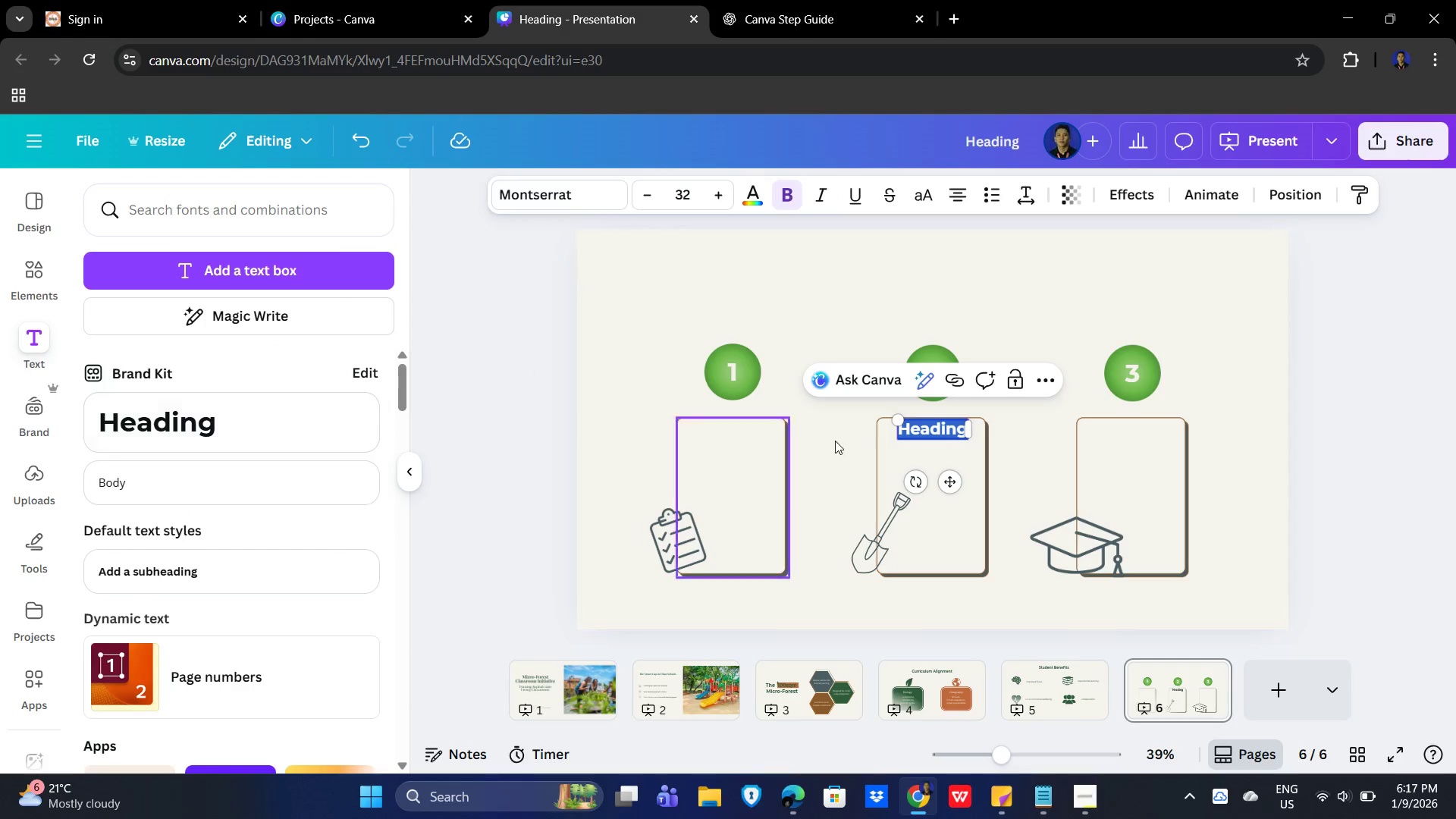 
key(Control+V)
 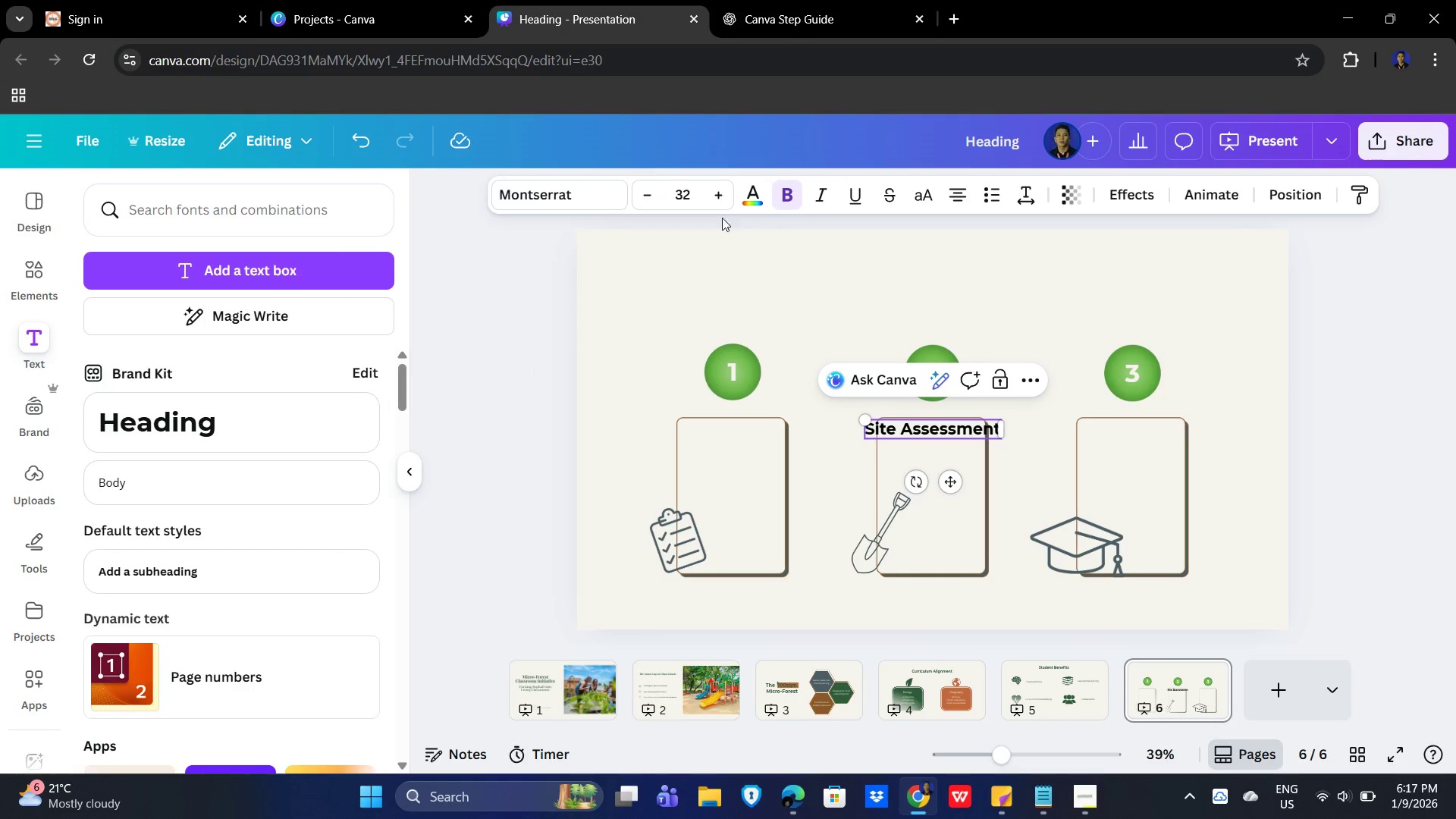 
left_click([754, 185])
 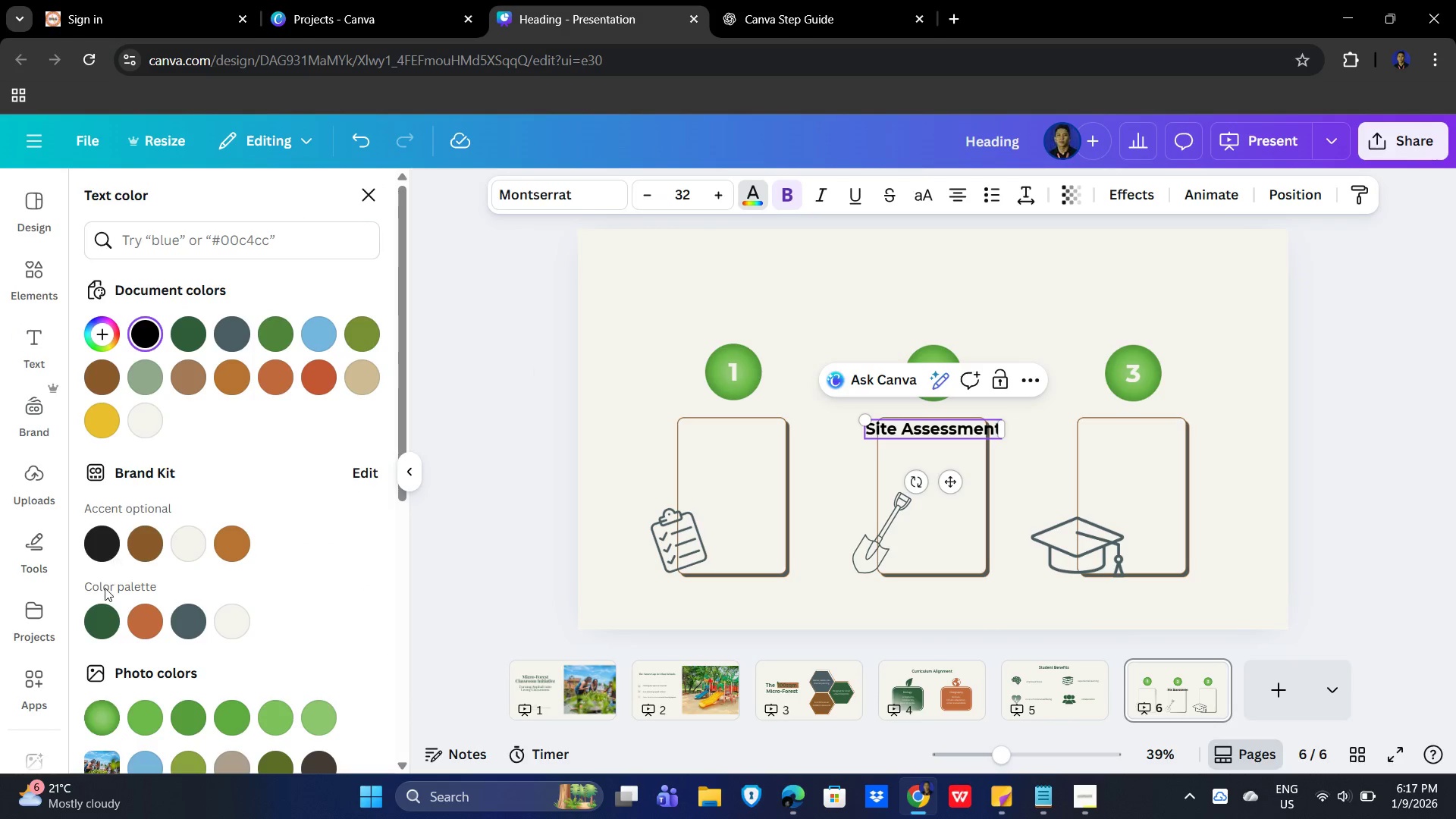 
left_click([96, 606])
 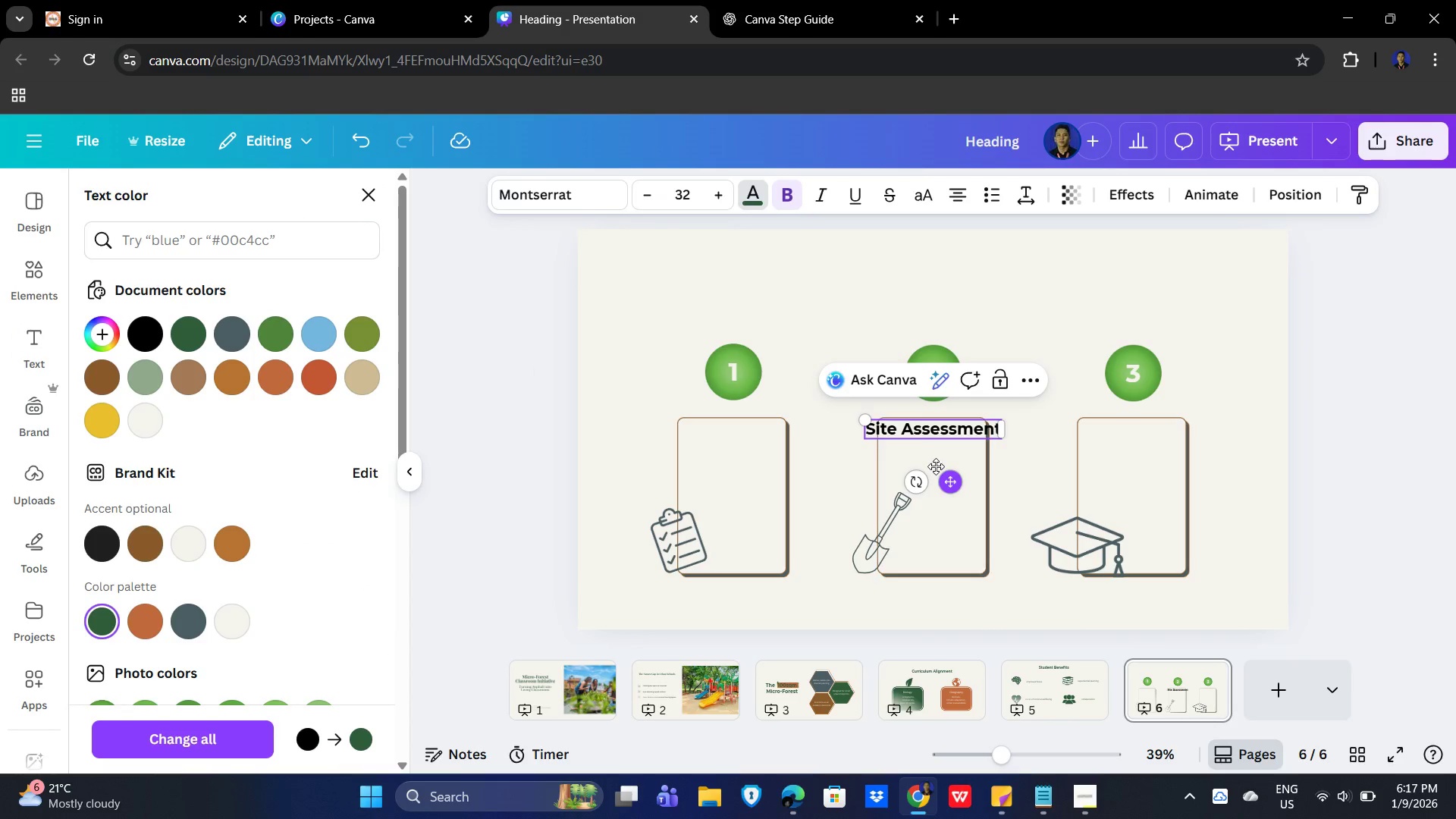 
left_click([742, 189])
 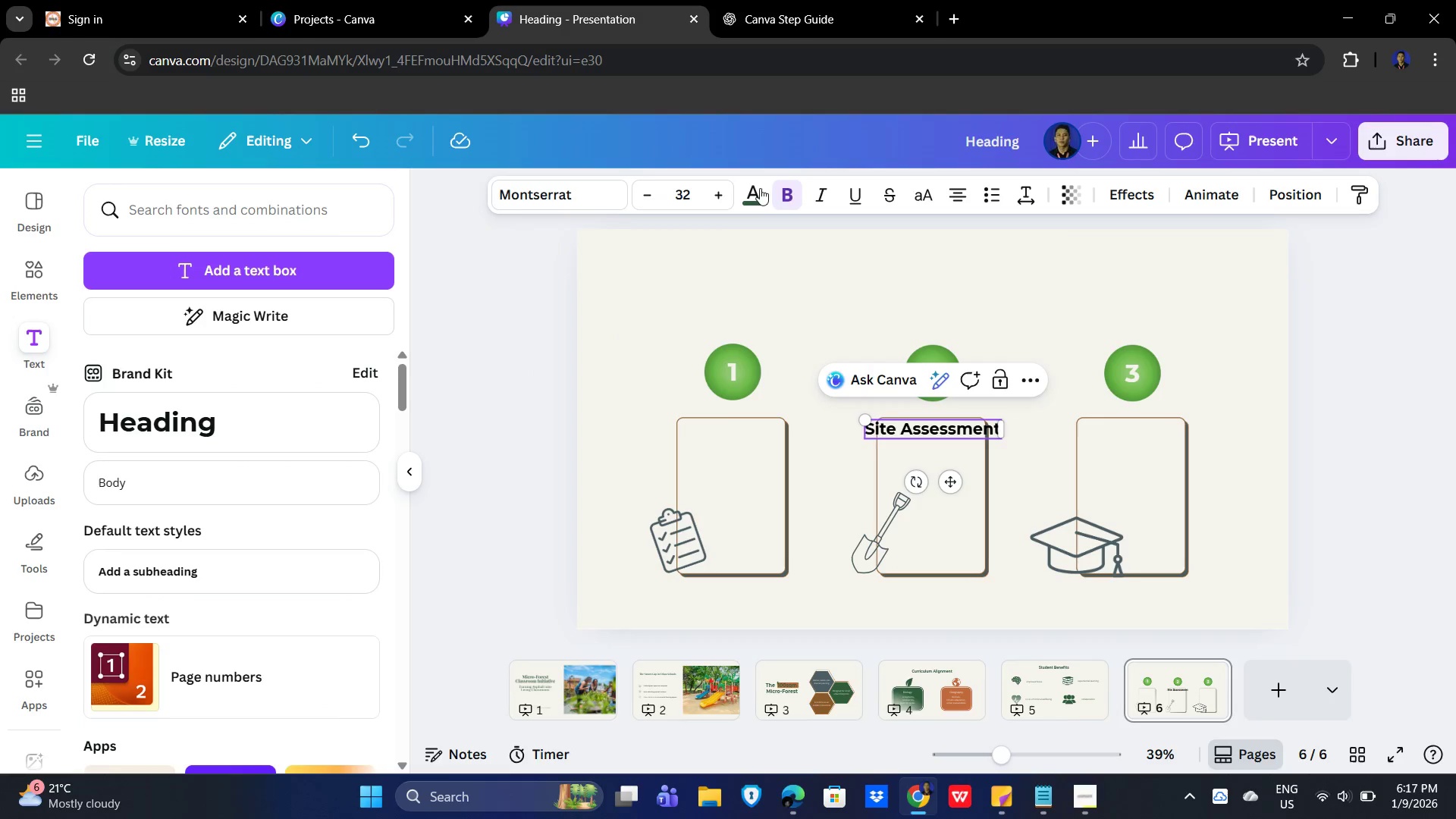 
left_click([758, 191])
 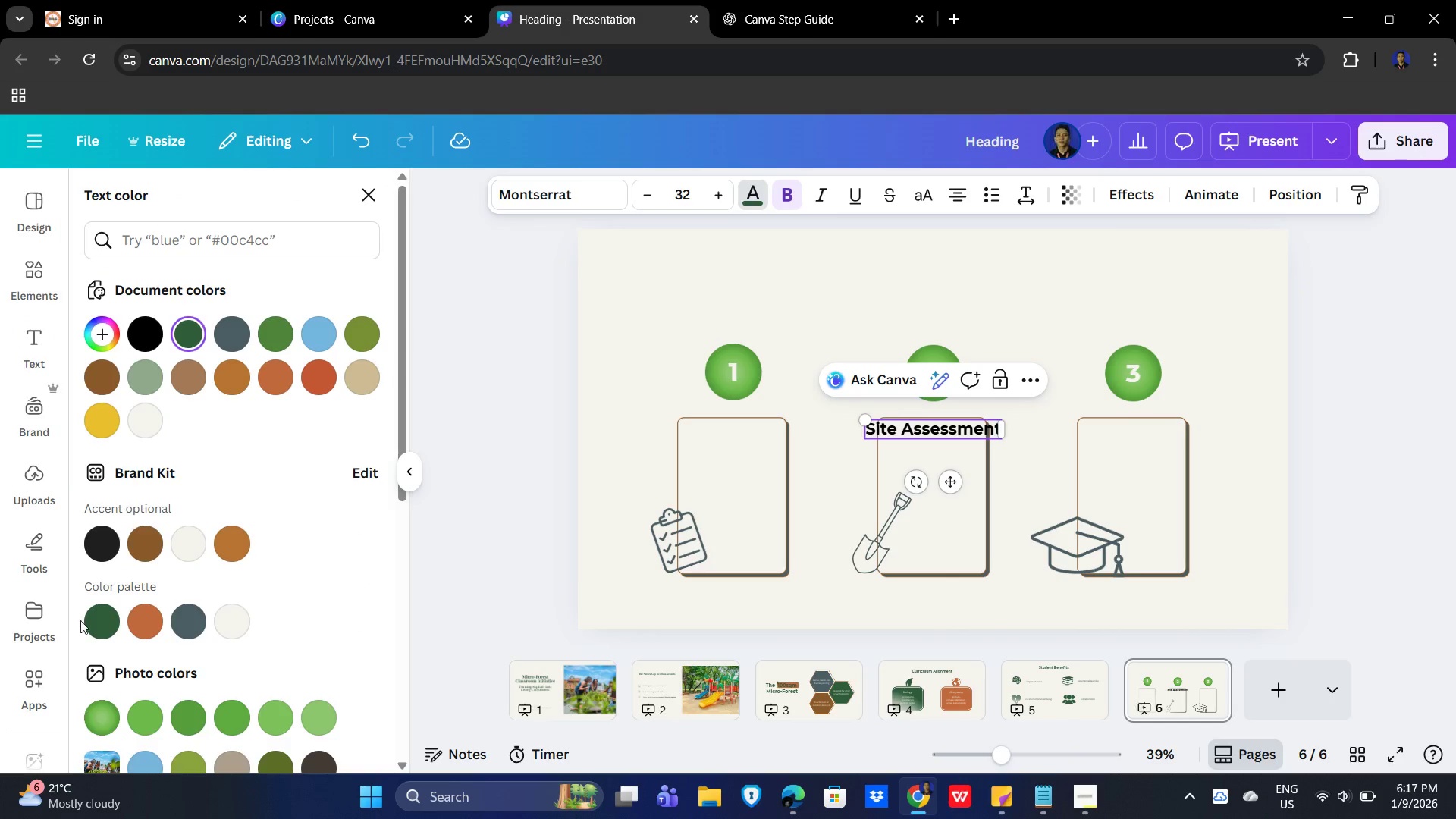 
left_click([94, 620])
 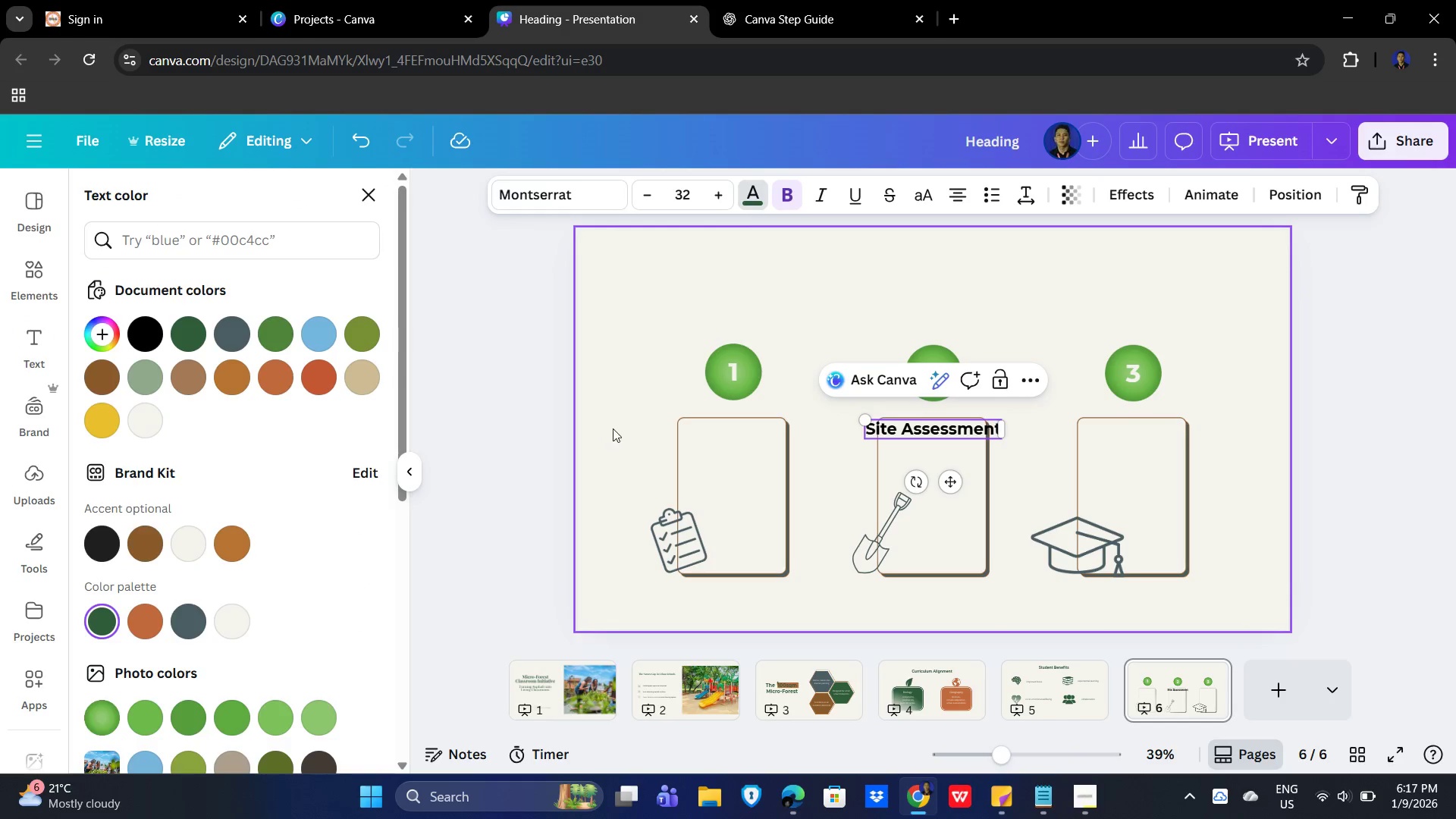 
left_click([639, 397])
 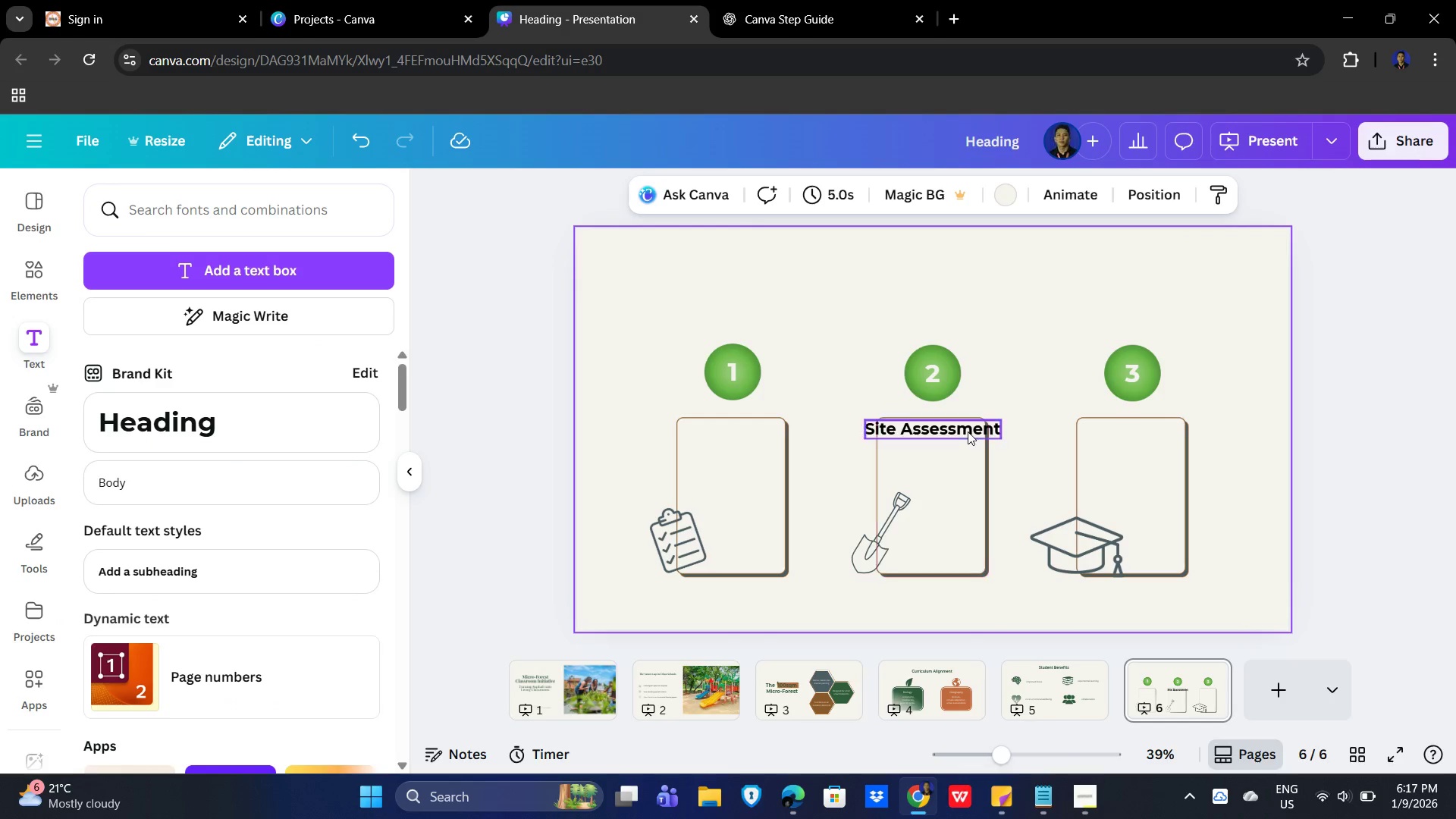 
left_click([958, 423])
 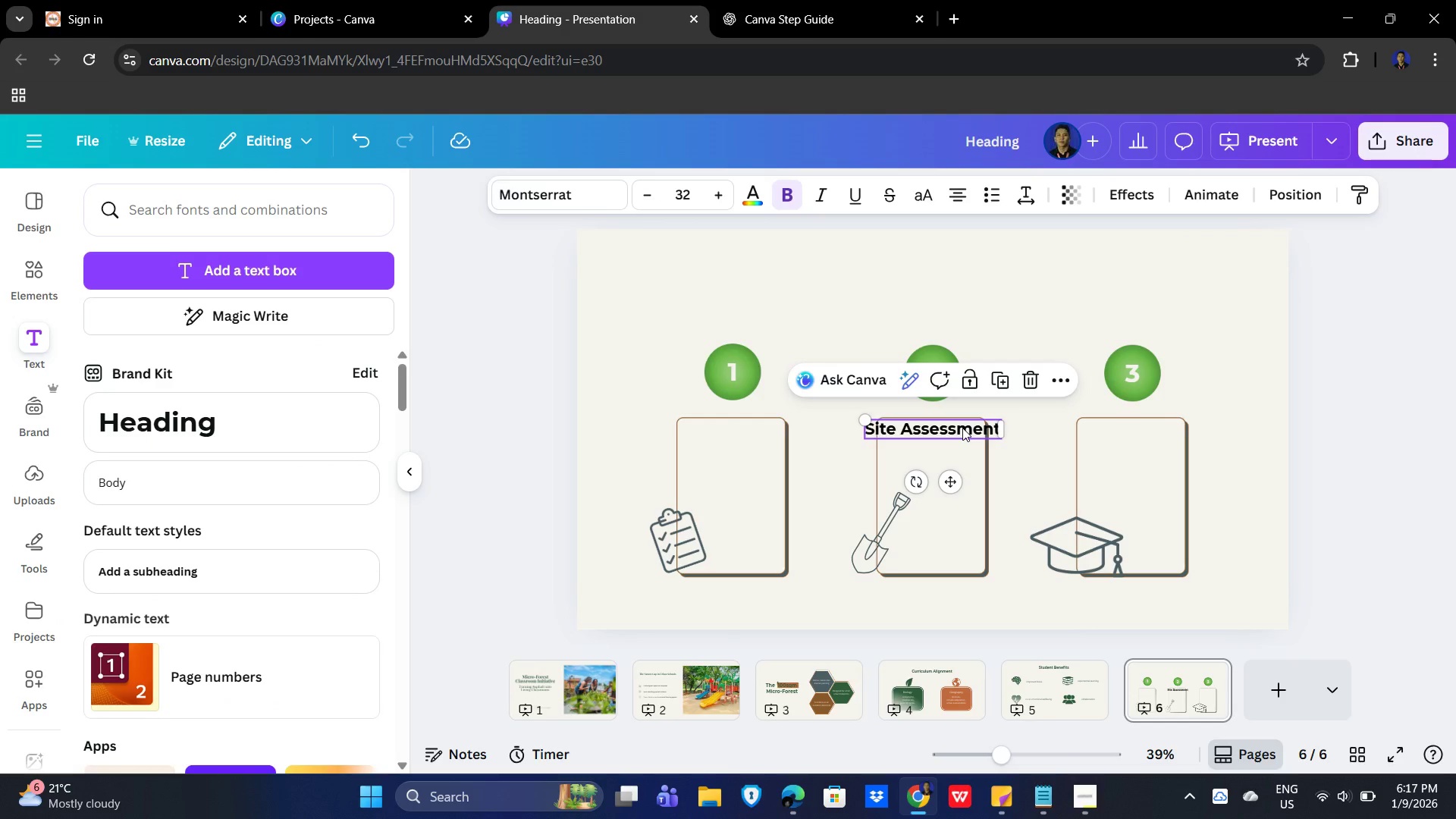 
left_click_drag(start_coordinate=[962, 428], to_coordinate=[755, 442])
 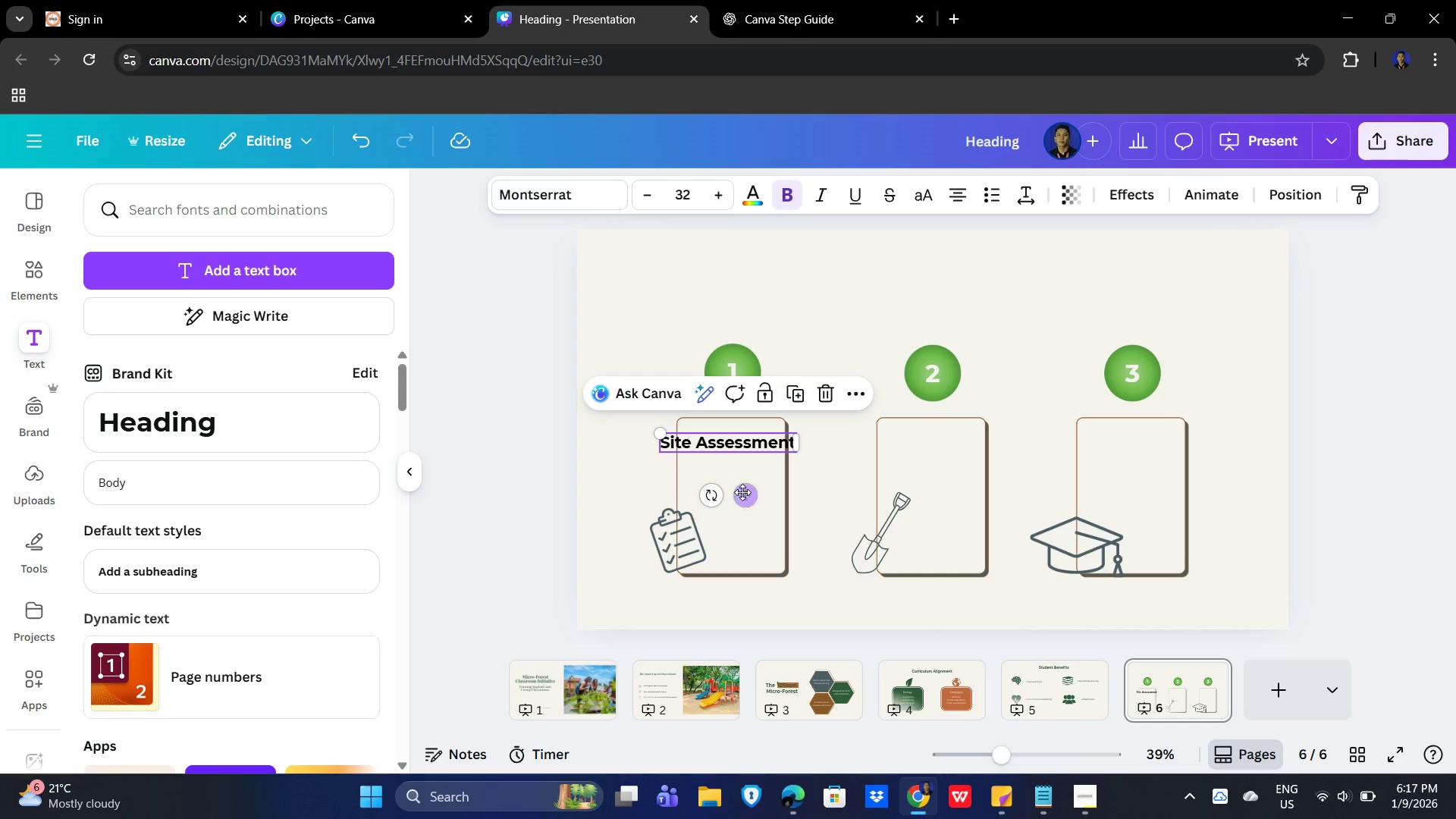 
left_click_drag(start_coordinate=[737, 442], to_coordinate=[780, 443])
 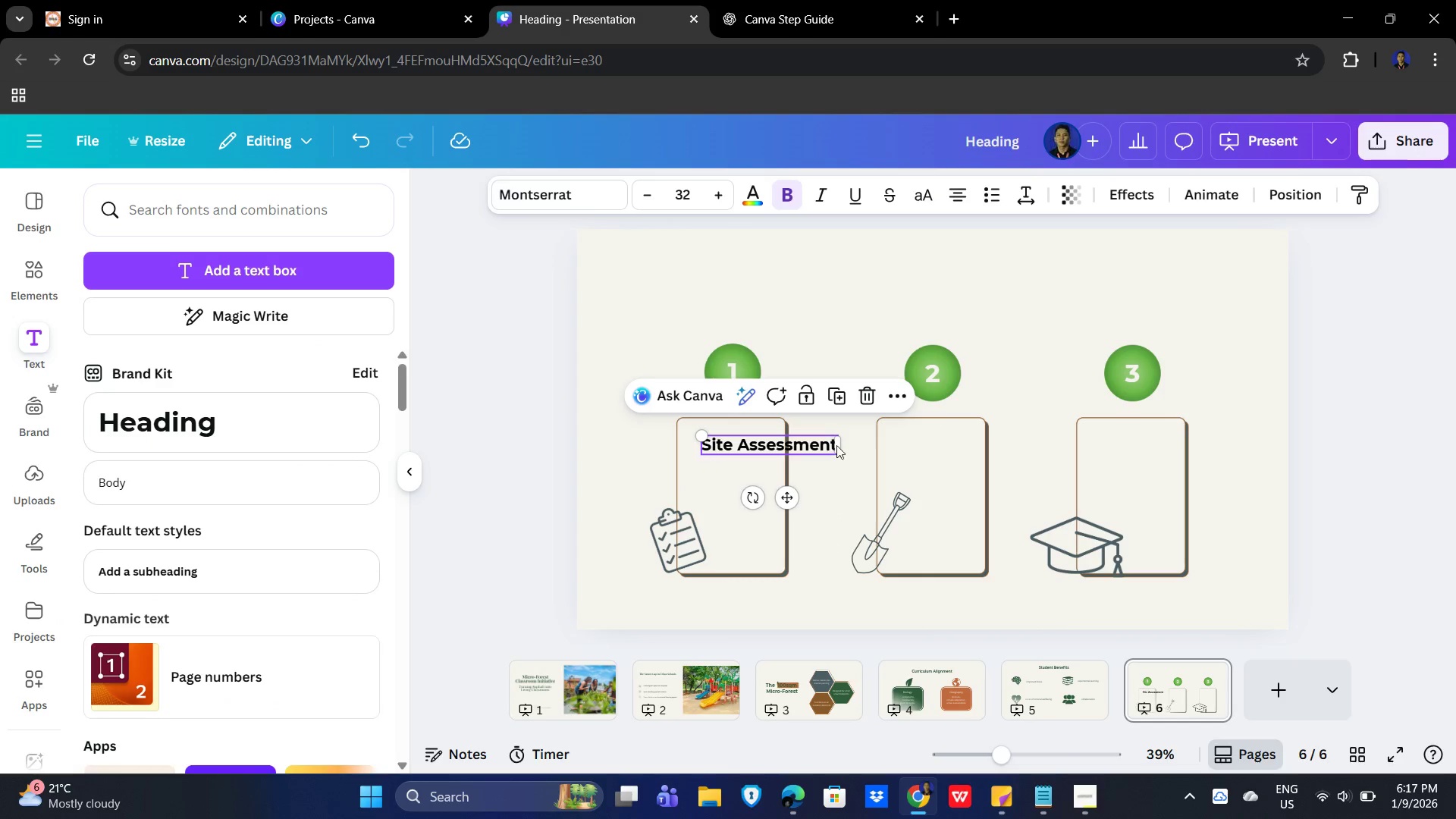 
left_click_drag(start_coordinate=[839, 444], to_coordinate=[779, 450])
 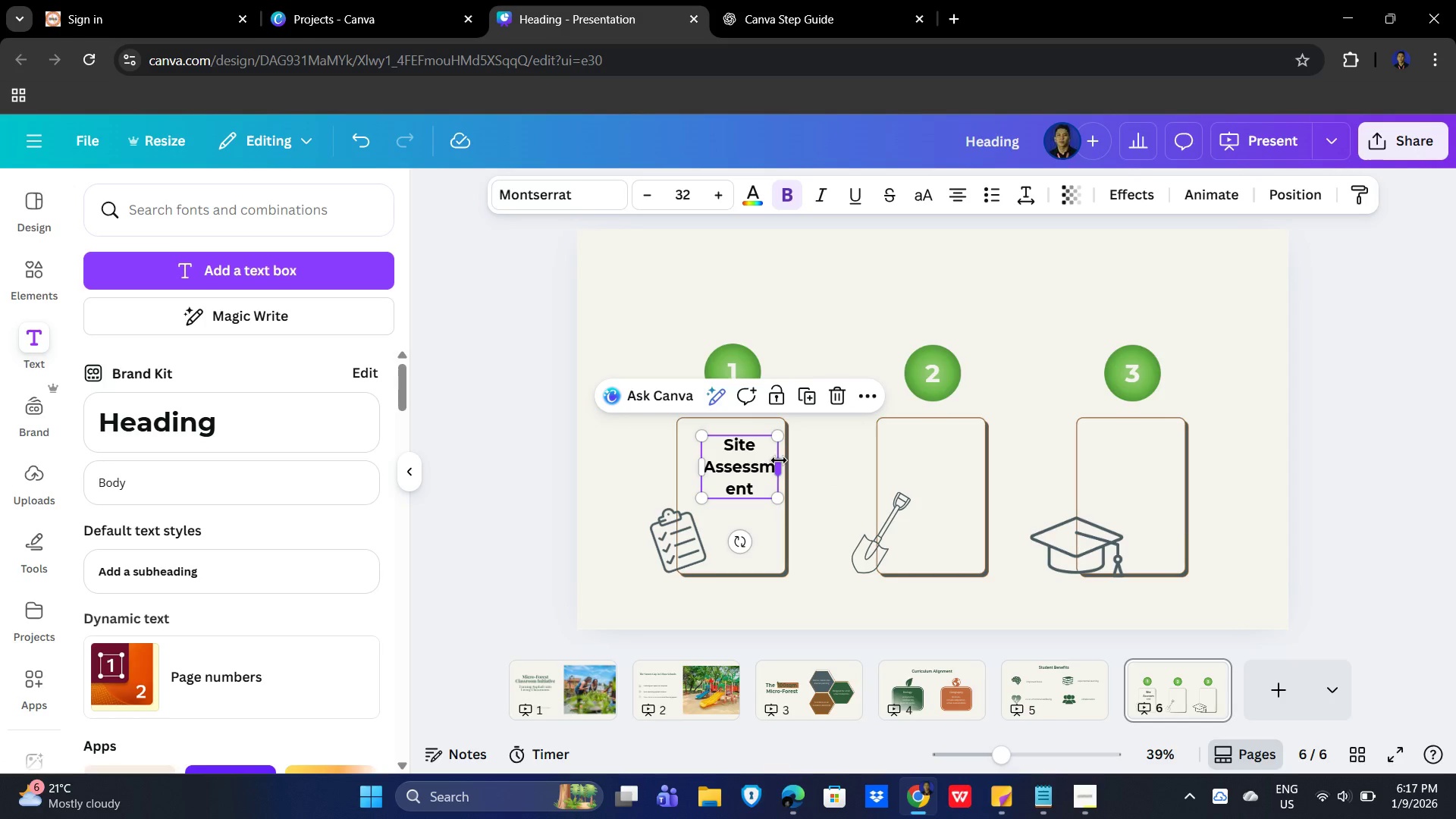 
left_click_drag(start_coordinate=[779, 460], to_coordinate=[790, 460])
 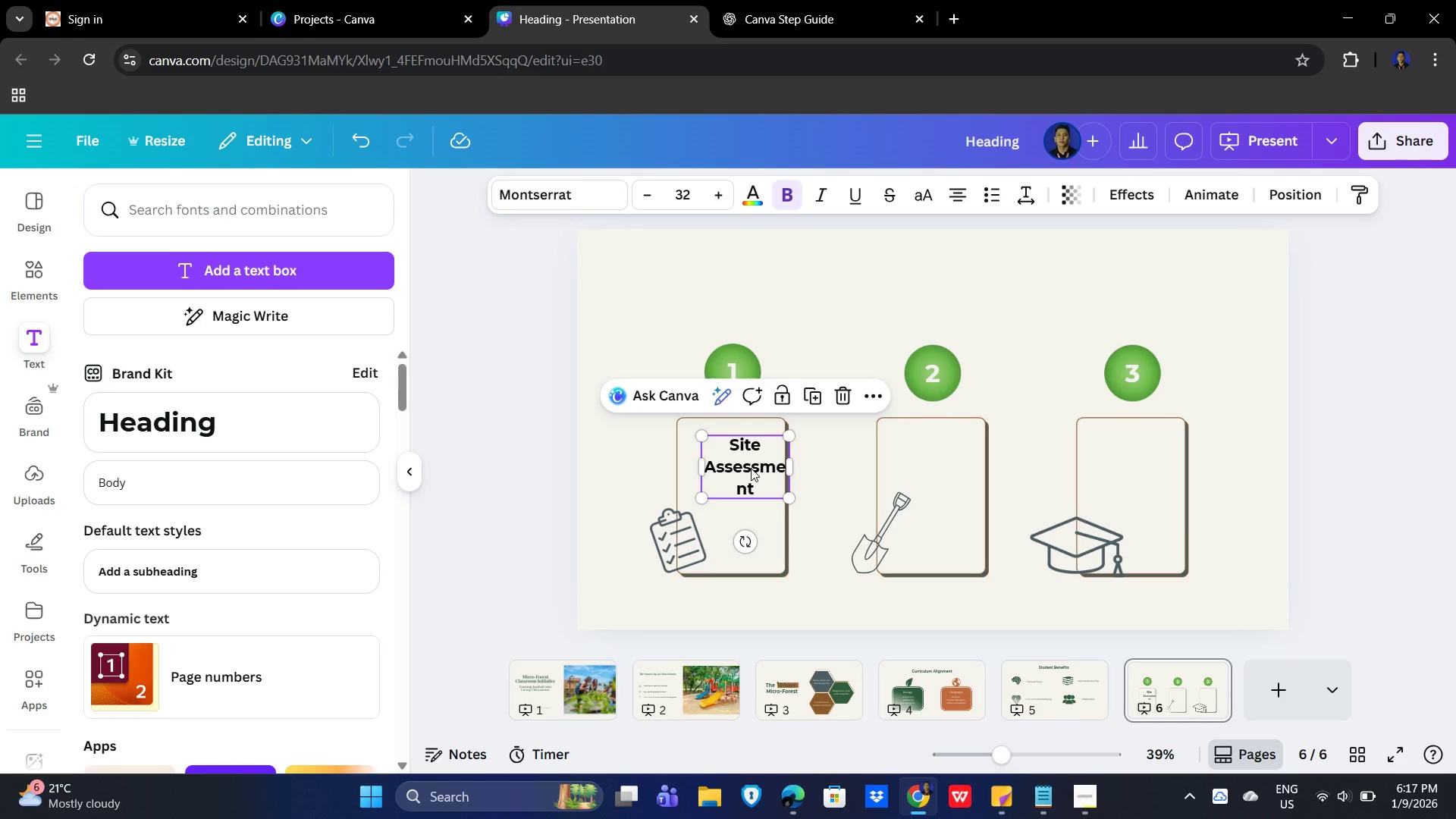 
left_click_drag(start_coordinate=[751, 468], to_coordinate=[733, 467])
 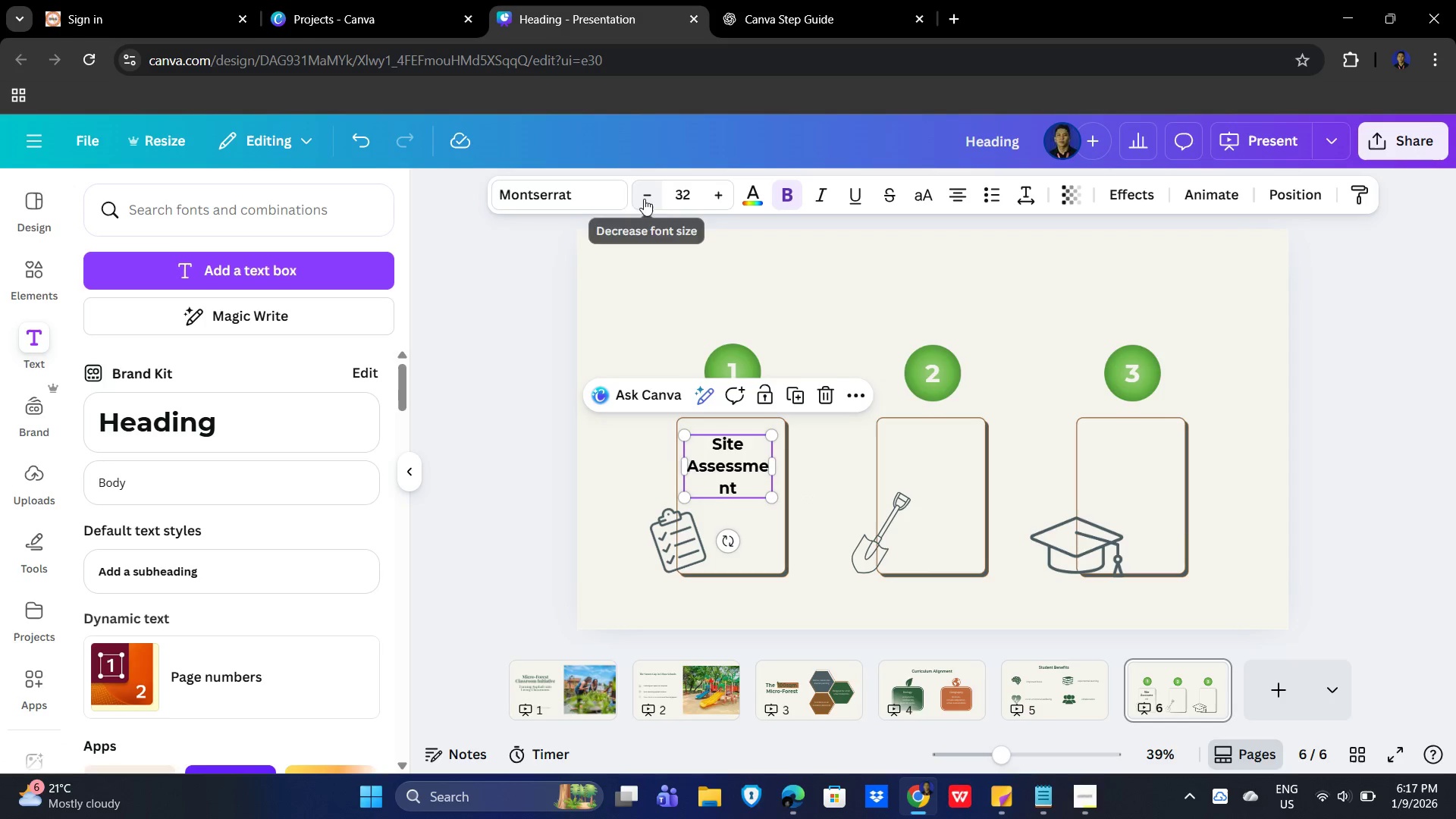 
double_click([644, 198])
 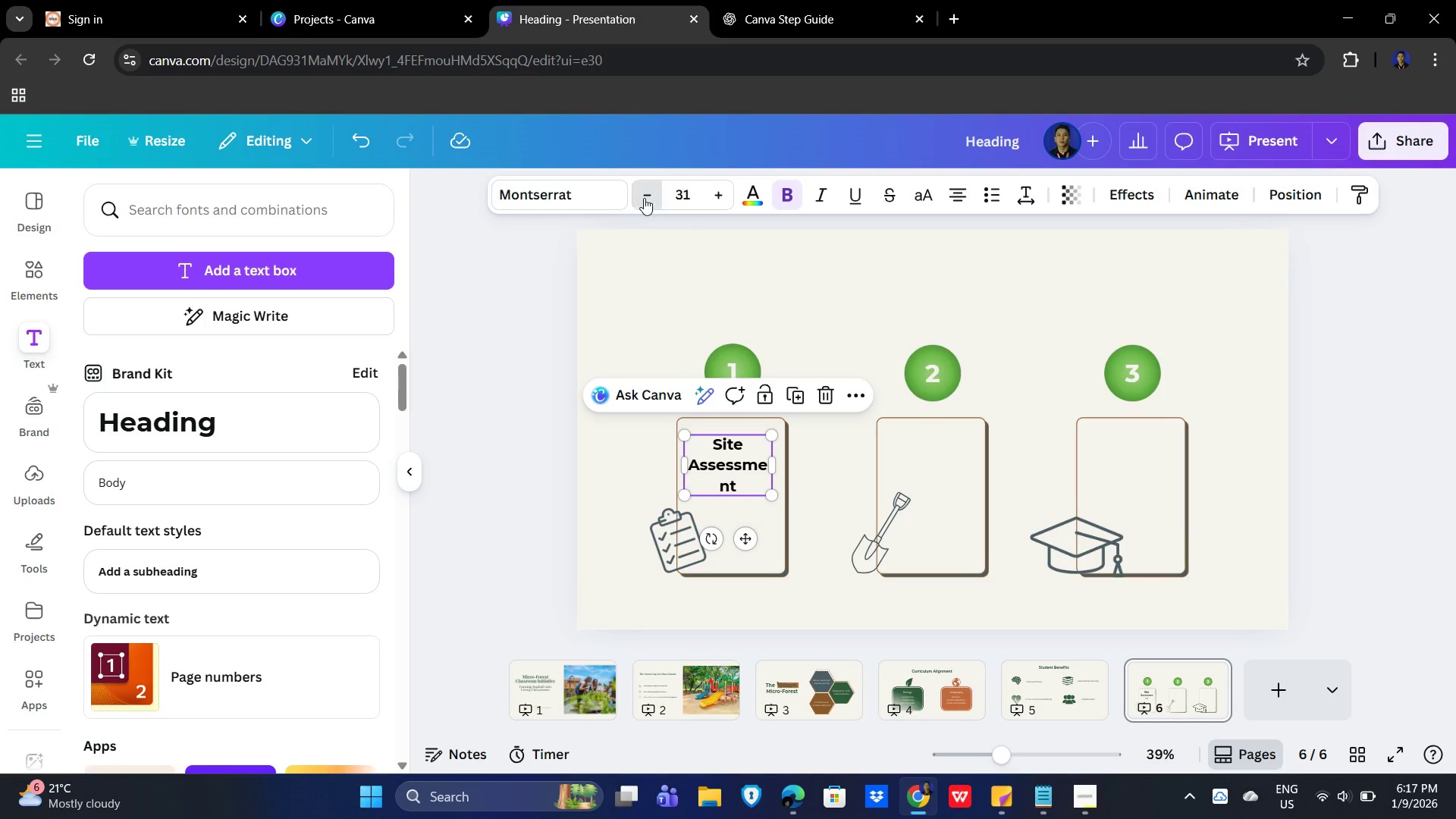 
triple_click([644, 198])
 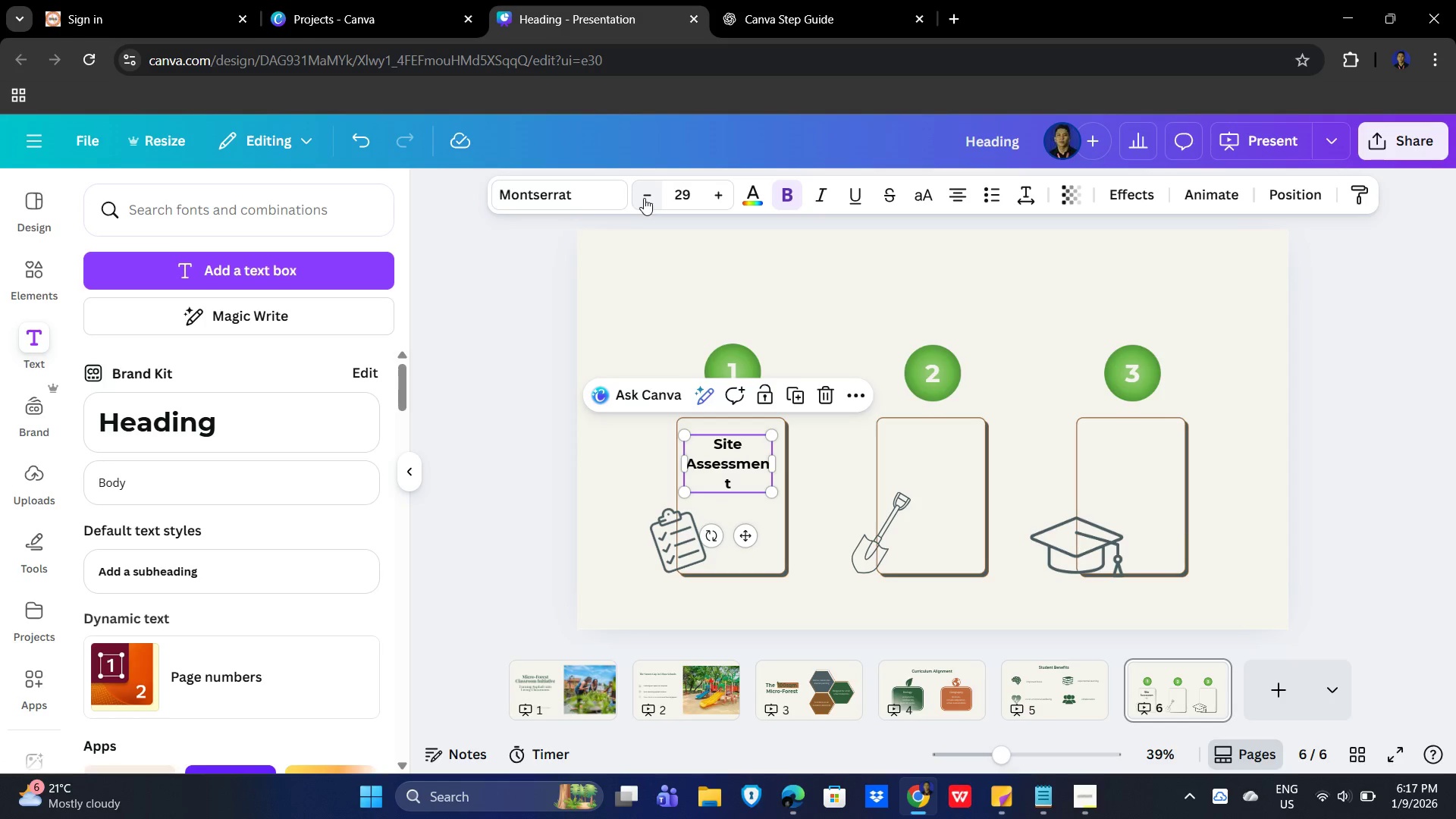 
left_click([644, 198])
 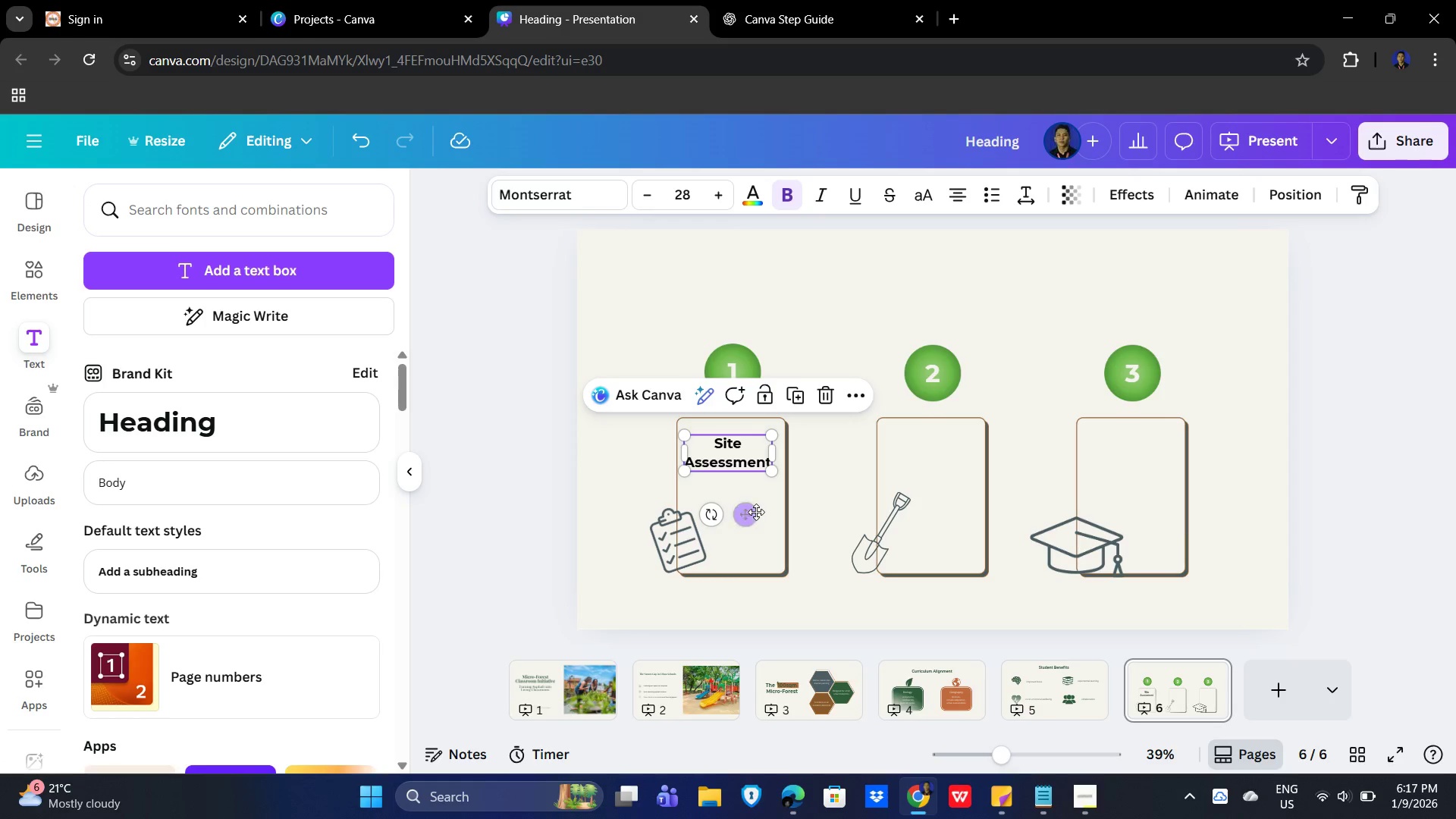 
left_click_drag(start_coordinate=[755, 512], to_coordinate=[761, 531])
 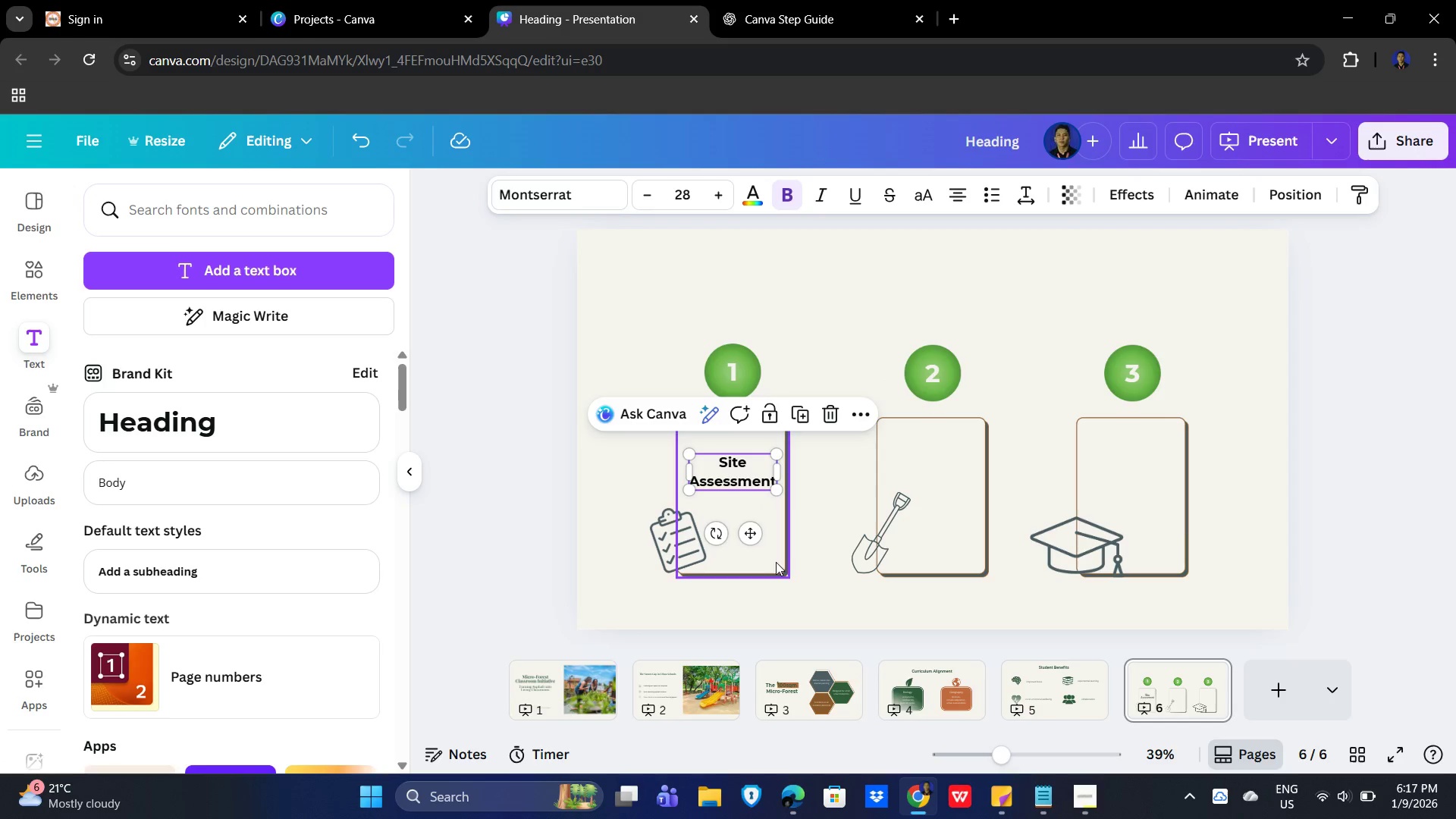 
key(Control+C)
 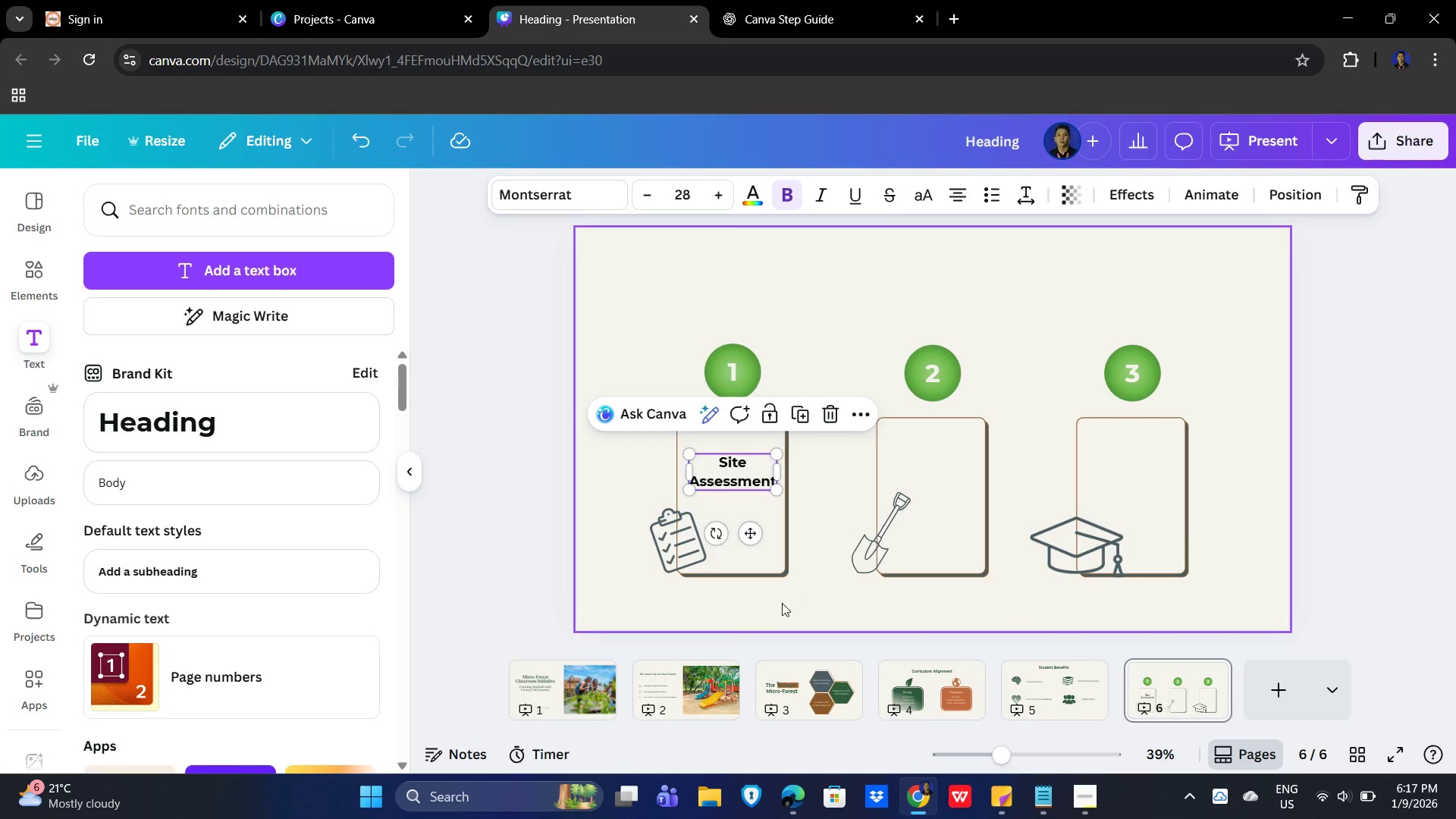 
key(Control+V)
 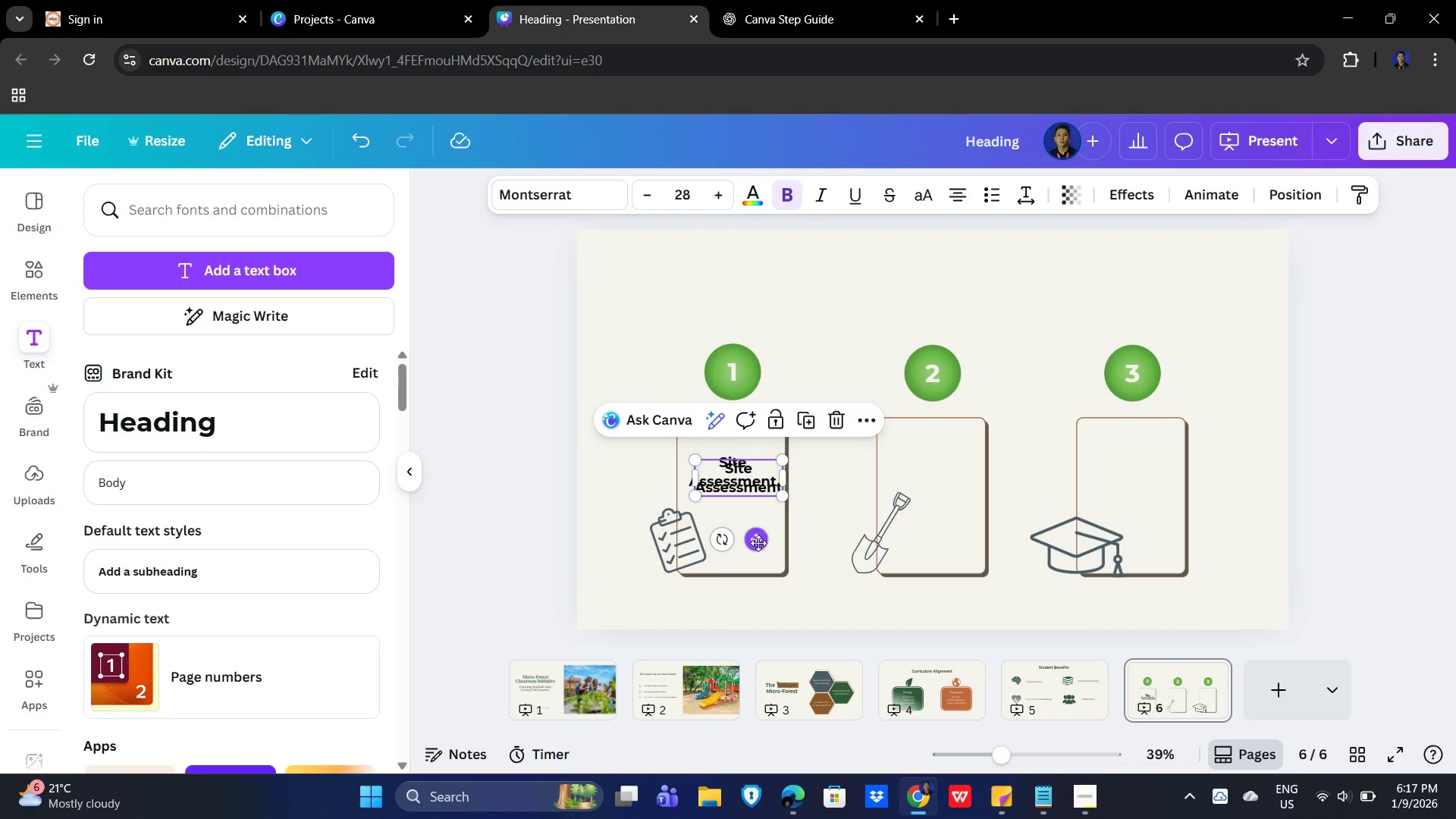 
left_click_drag(start_coordinate=[758, 541], to_coordinate=[952, 536])
 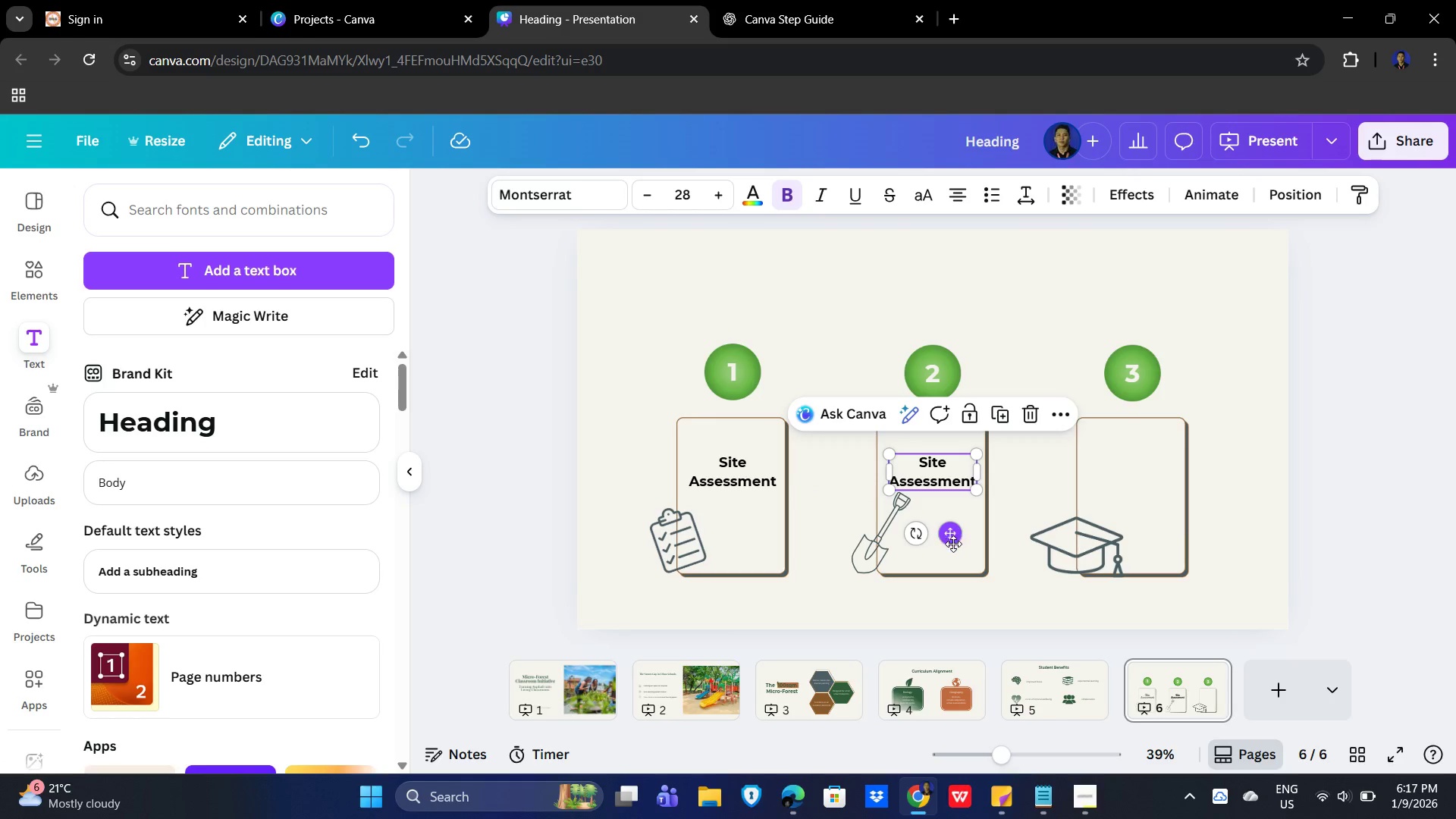 
key(Control+C)
 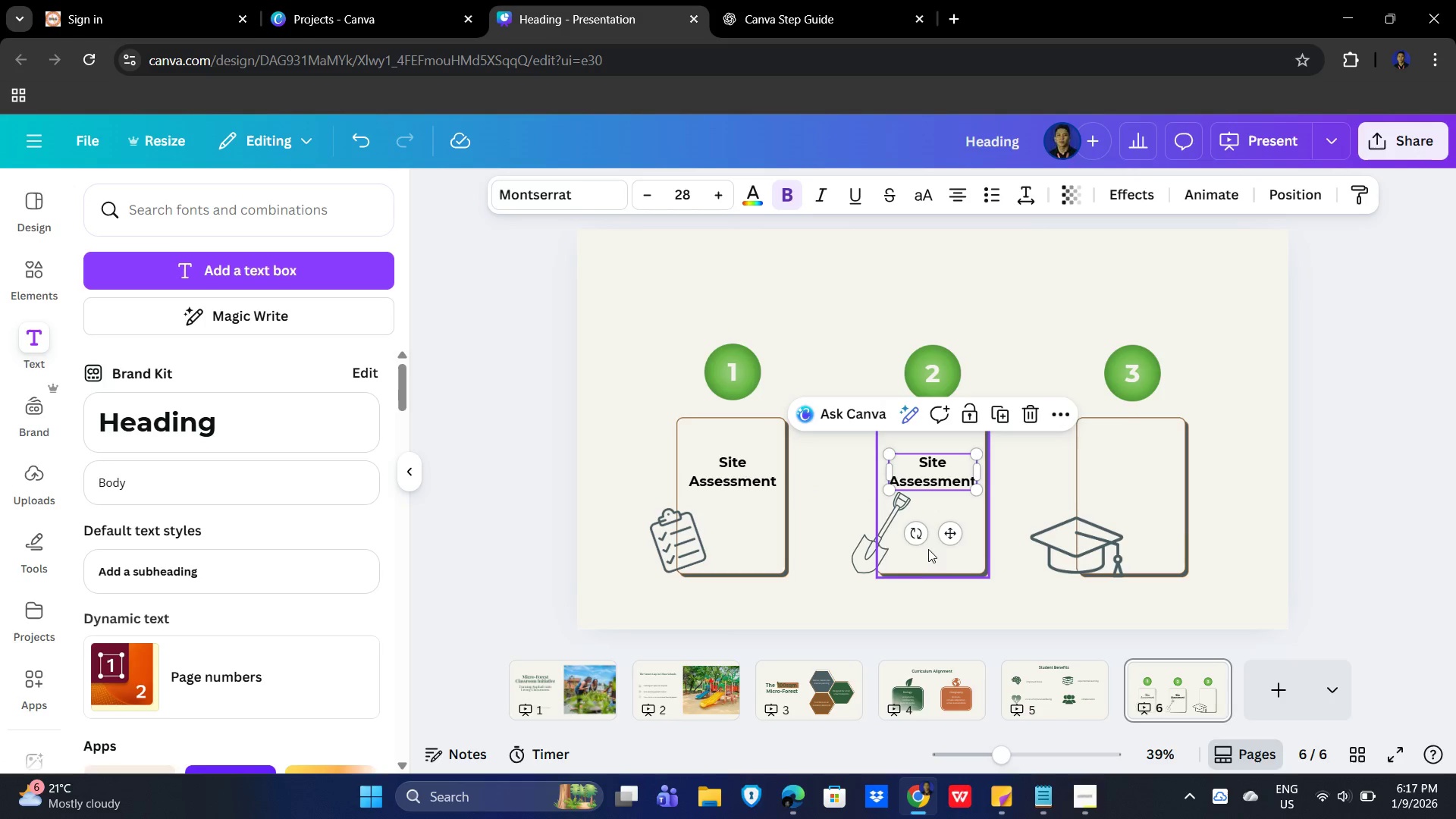 
key(Control+V)
 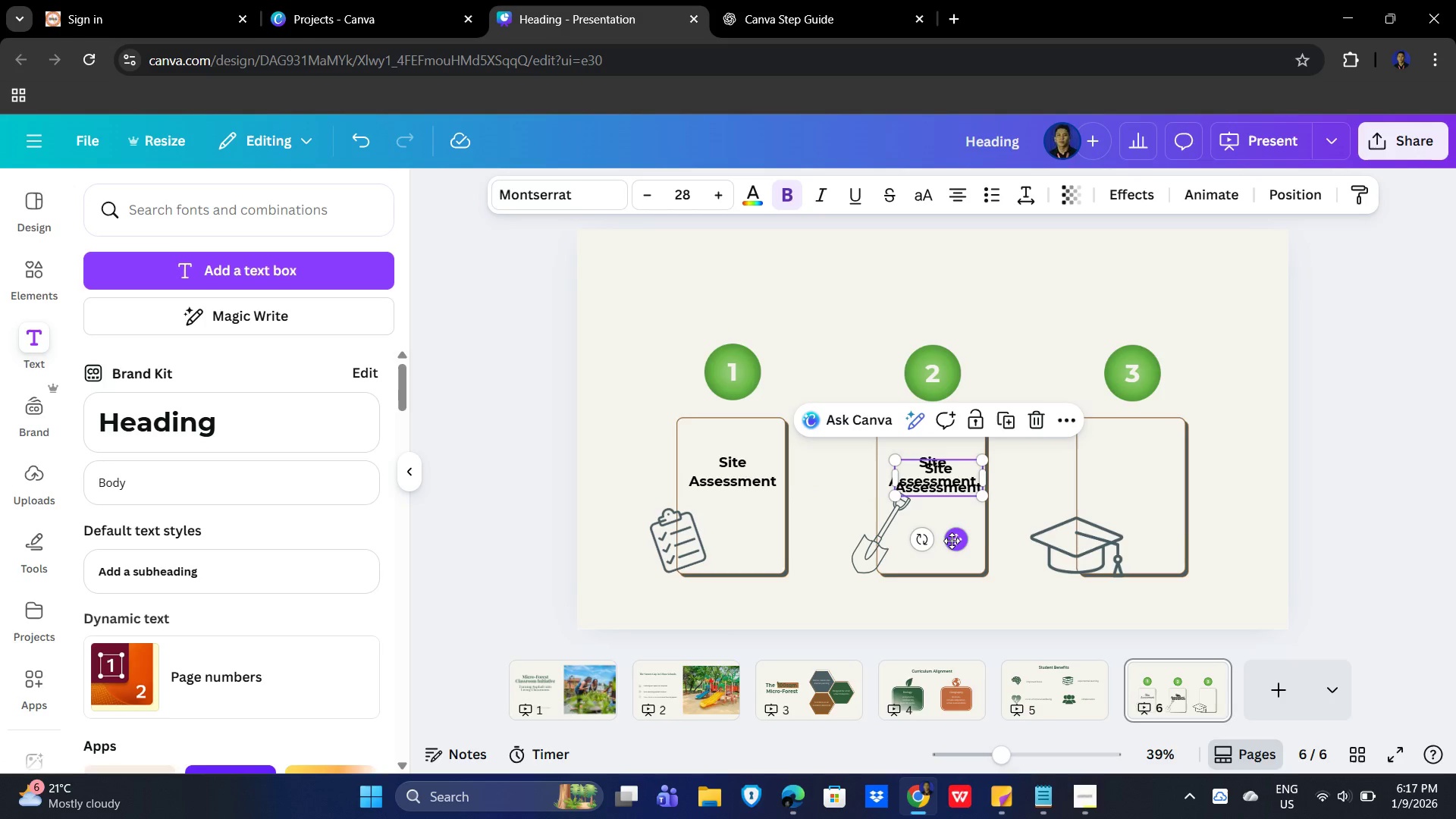 
left_click_drag(start_coordinate=[952, 541], to_coordinate=[1143, 534])
 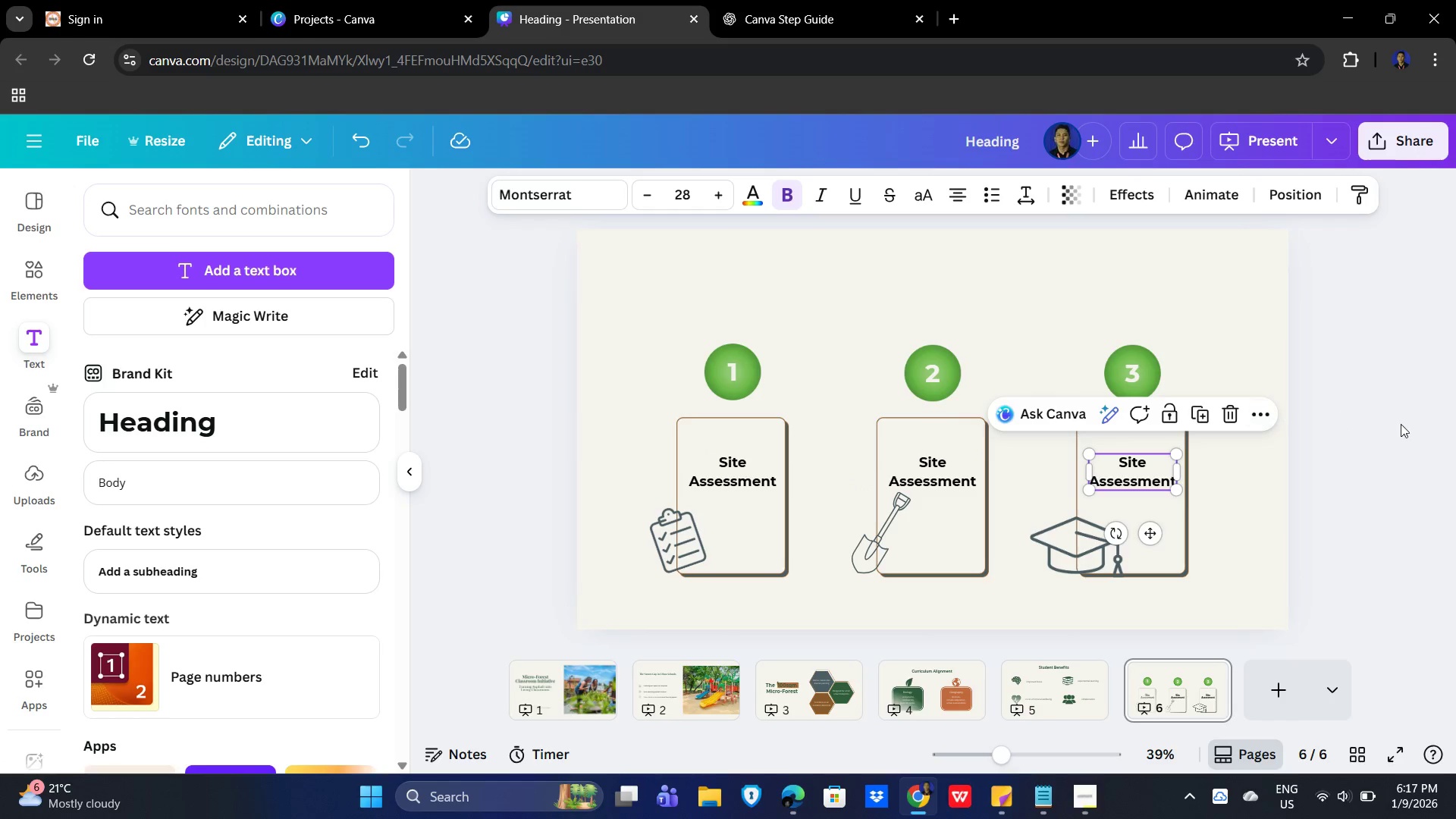 
left_click([1403, 425])
 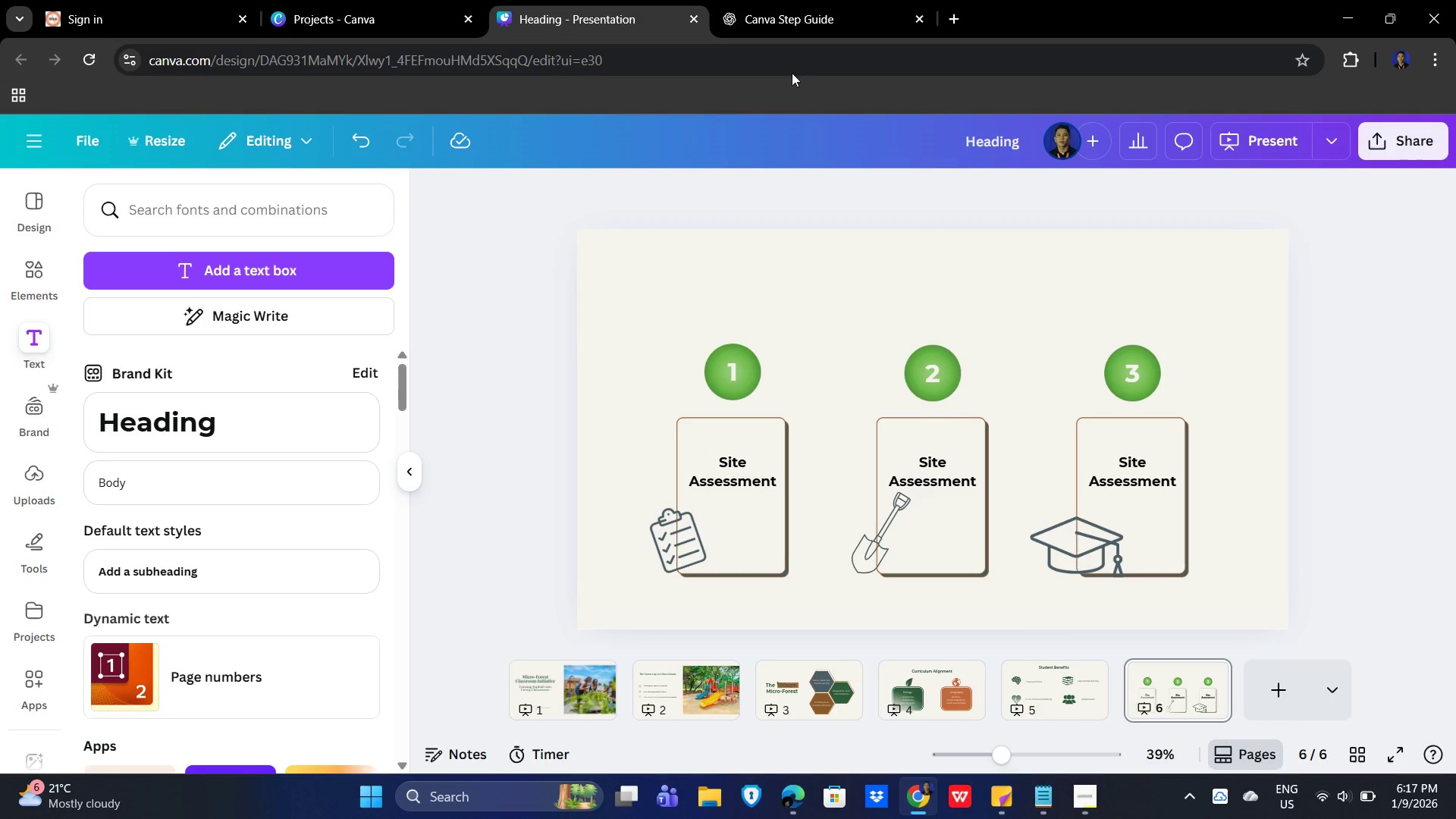 
left_click([846, 0])
 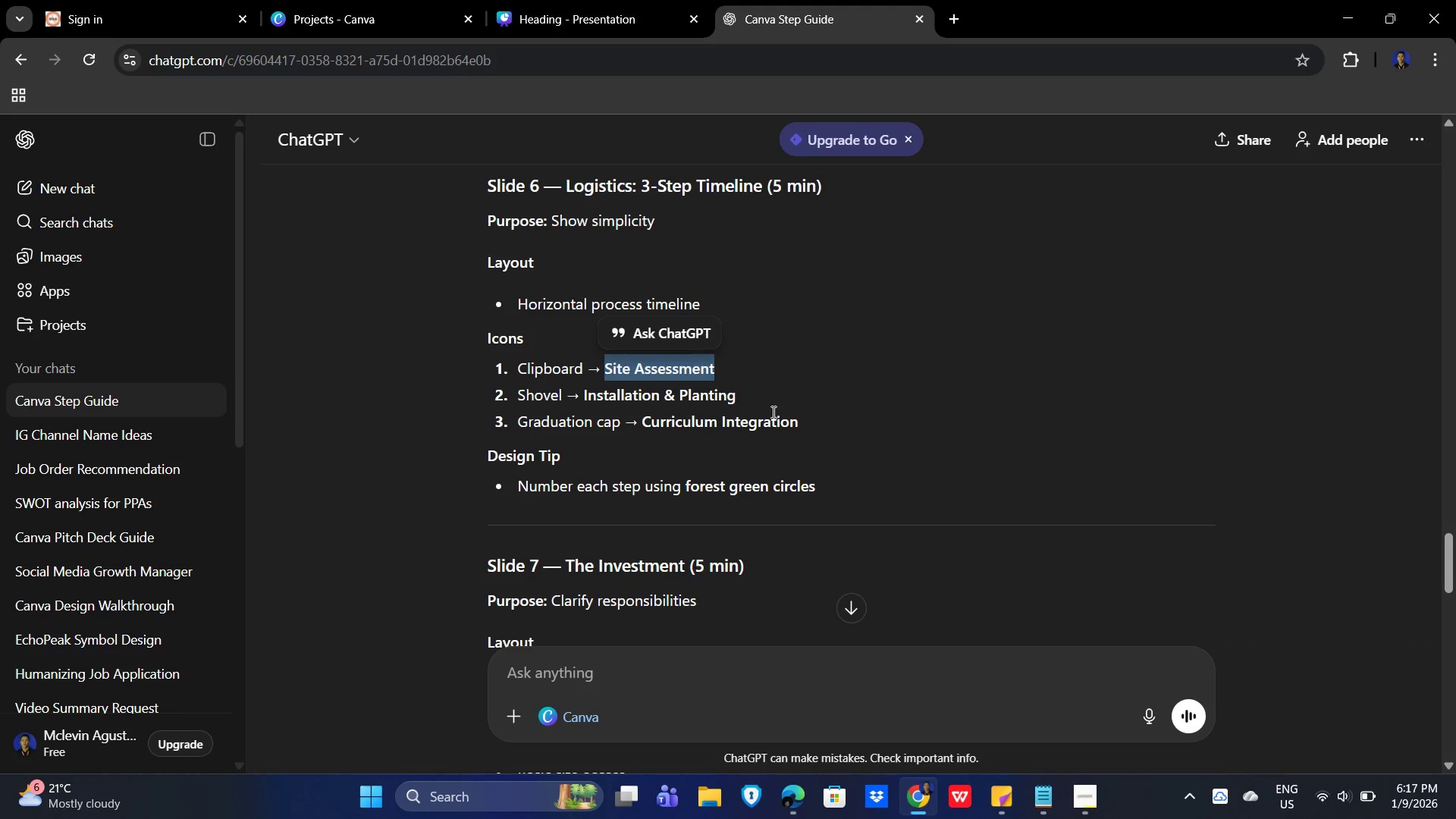 
left_click_drag(start_coordinate=[765, 404], to_coordinate=[584, 403])
 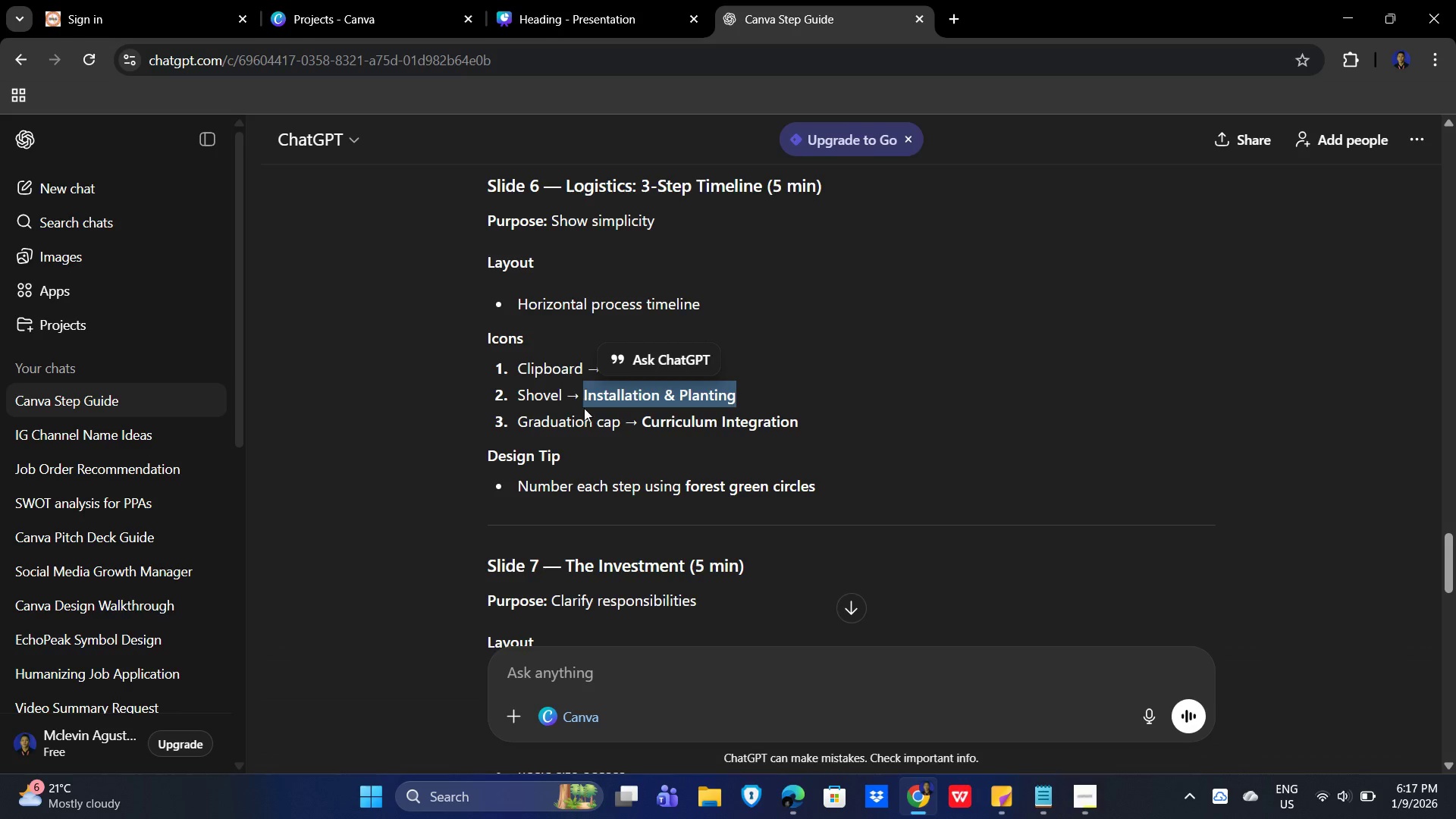 
key(Control+C)
 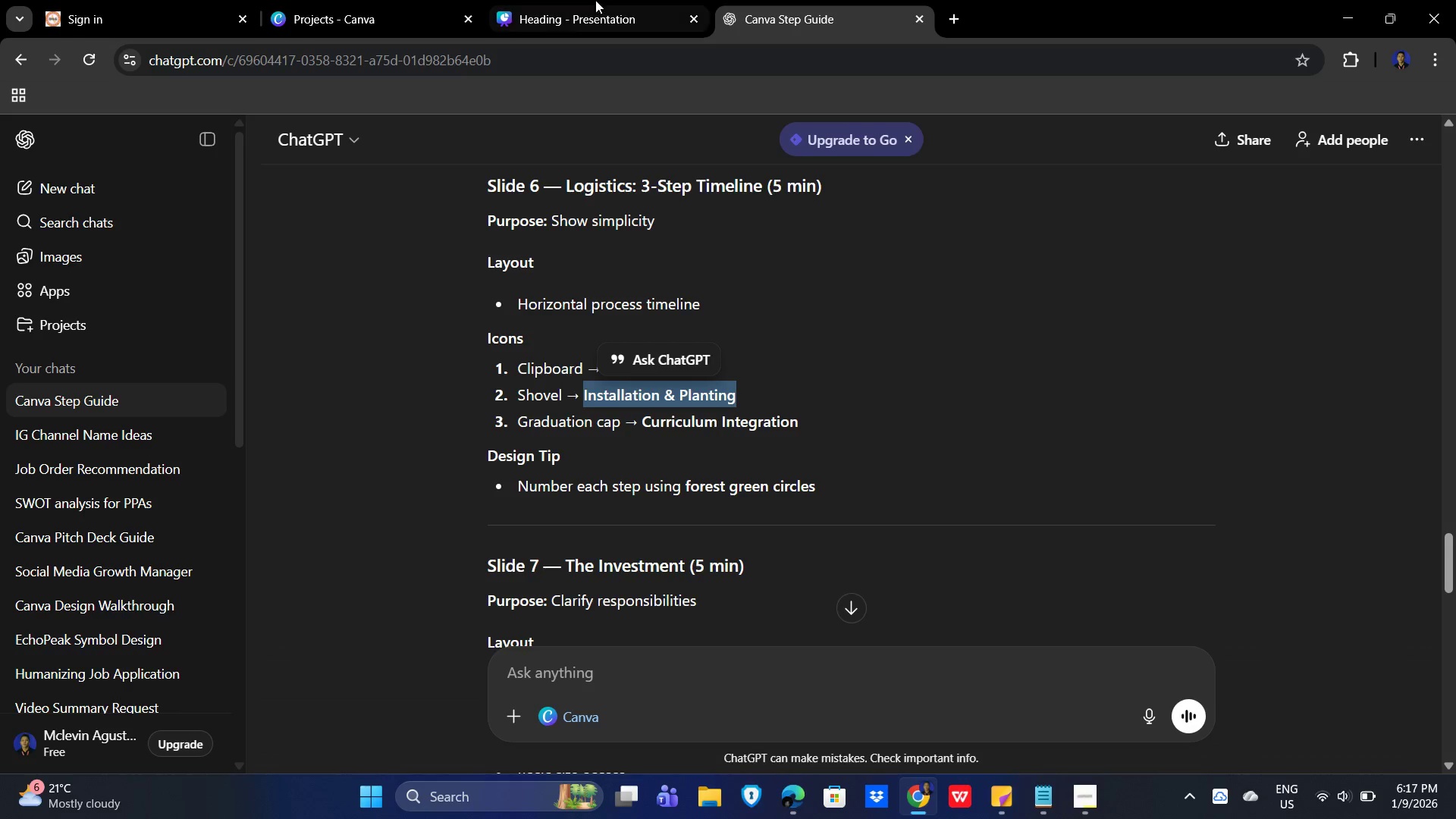 
left_click([595, 0])
 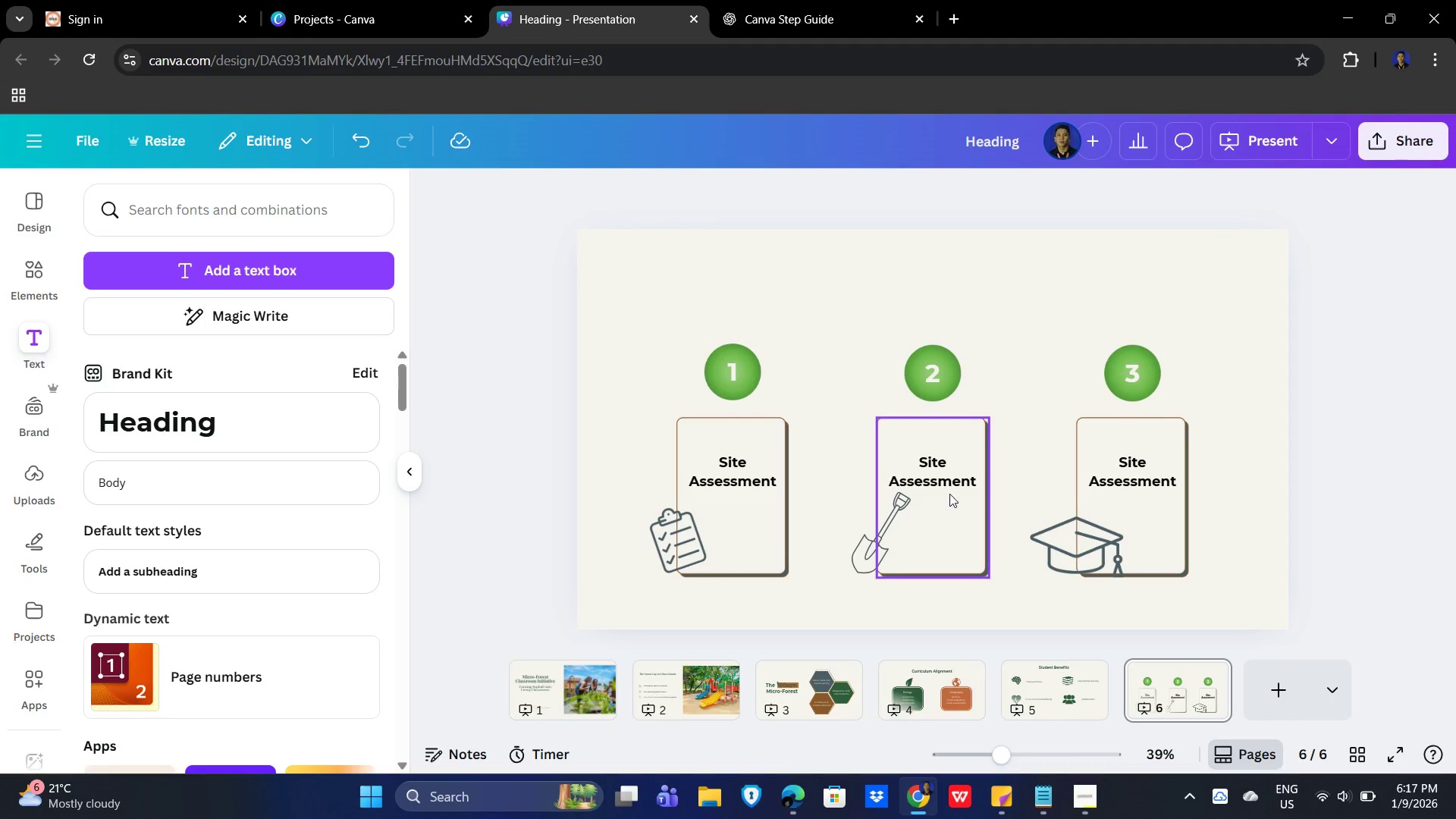 
left_click([941, 482])
 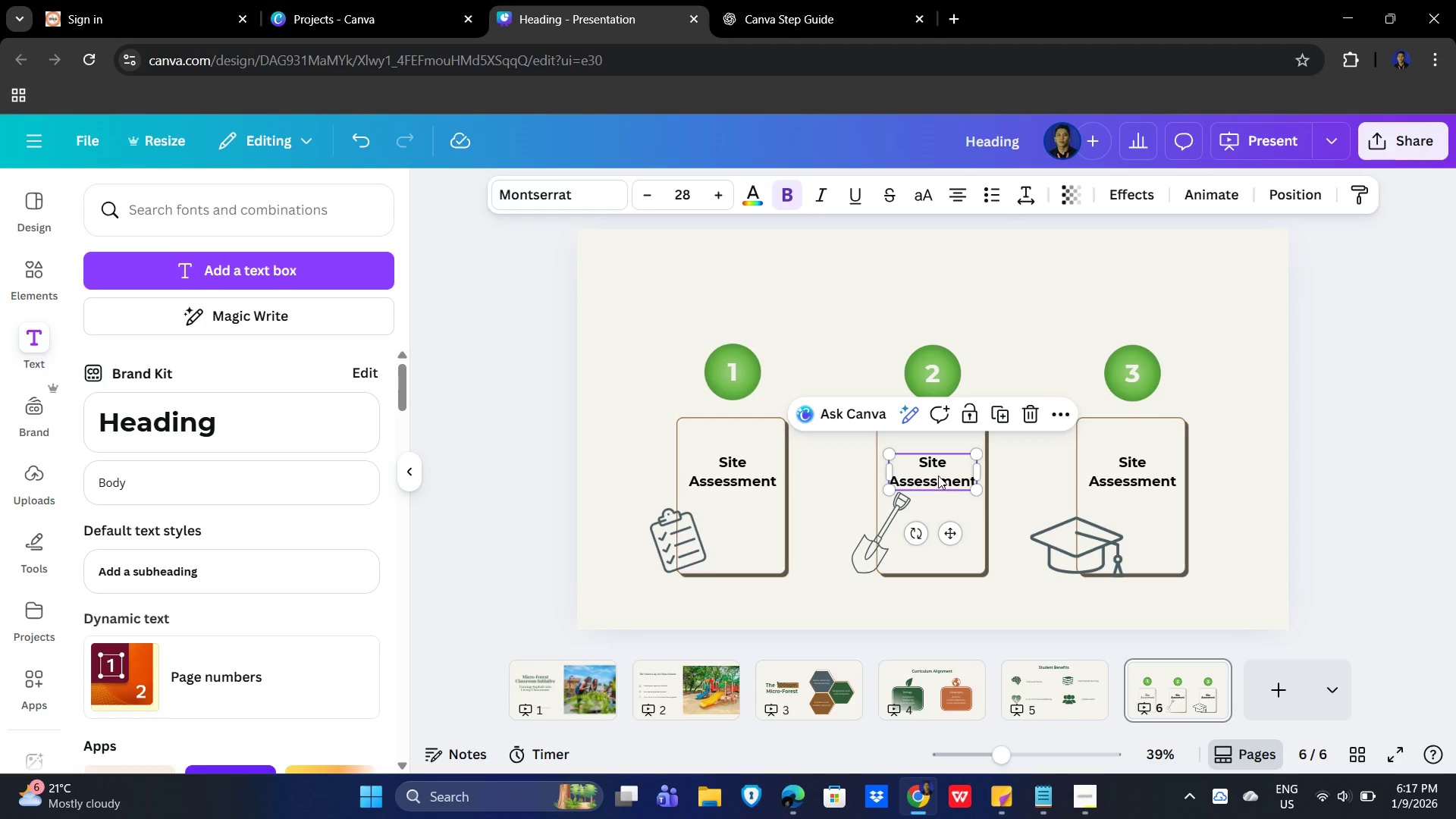 
left_click([938, 475])
 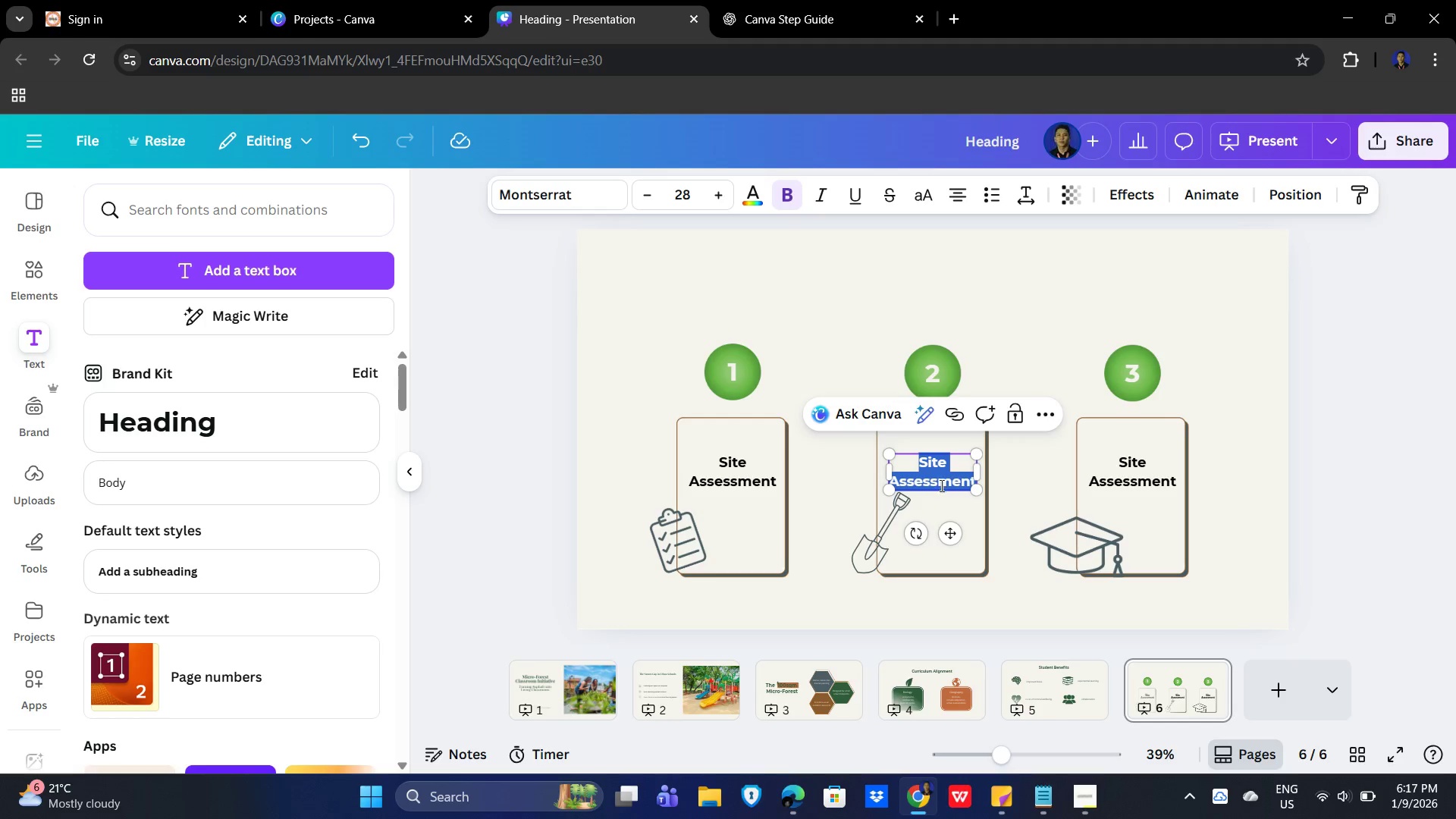 
key(Control+V)
 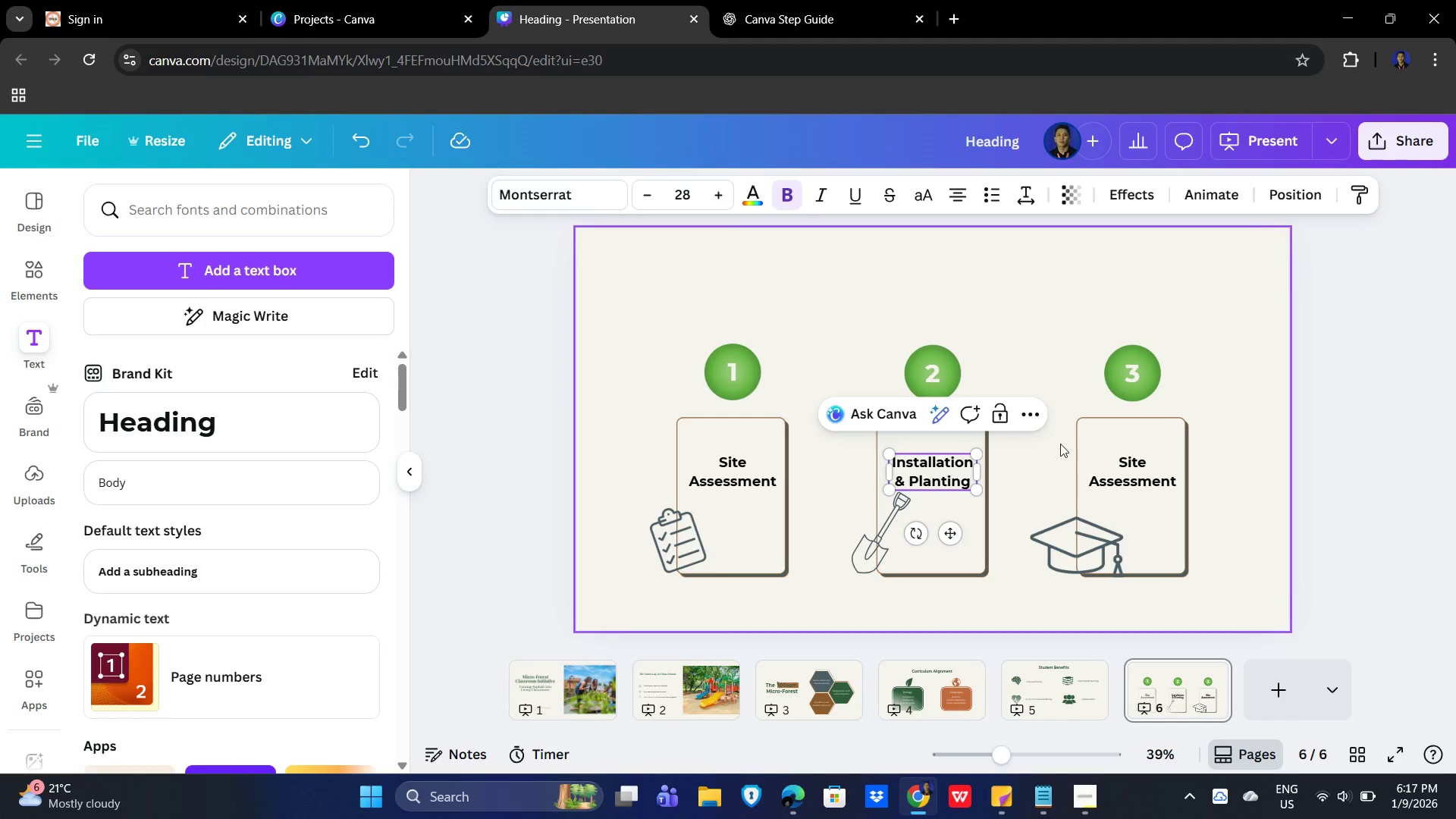 
left_click([1060, 341])
 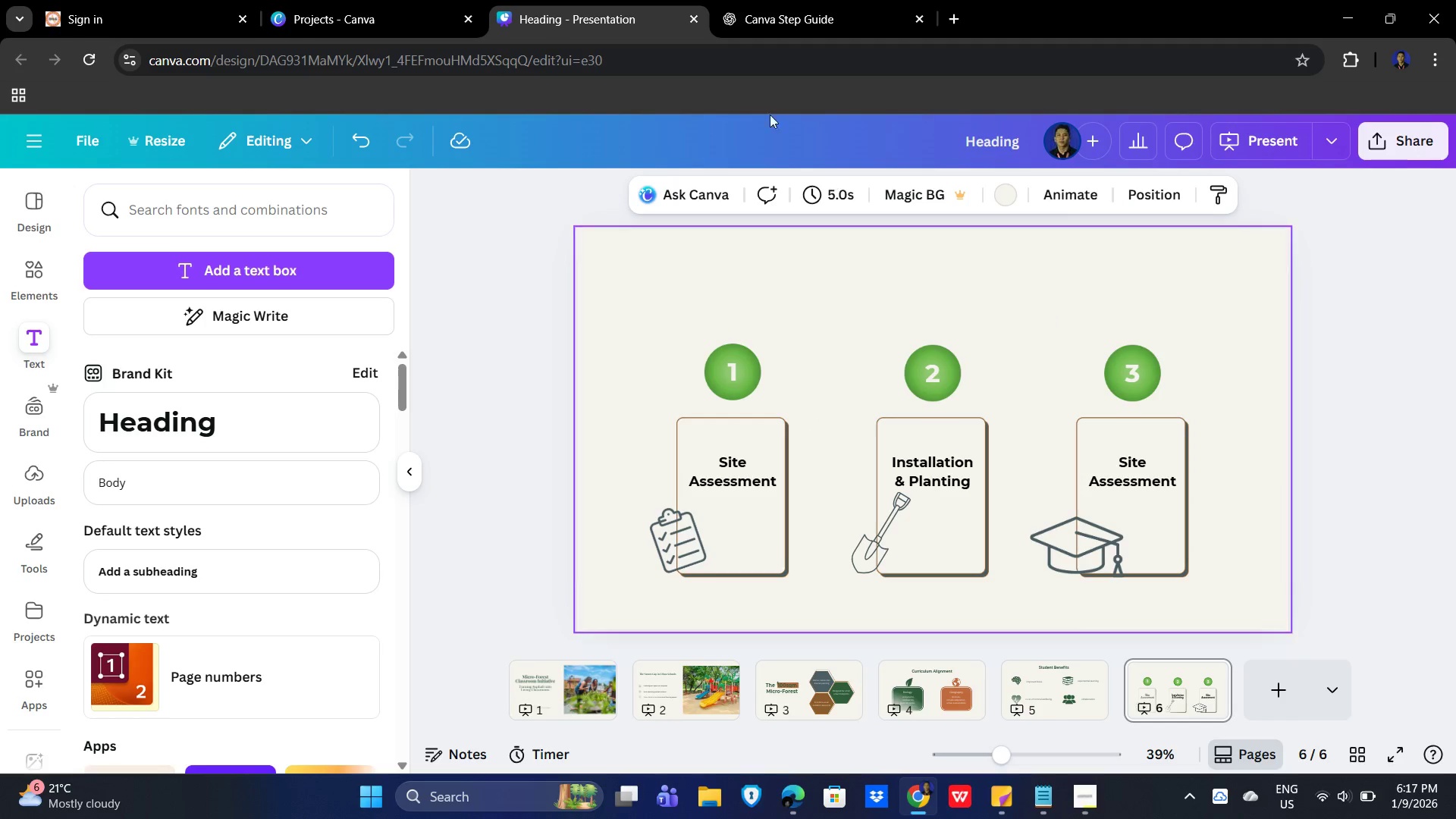 
left_click([808, 5])
 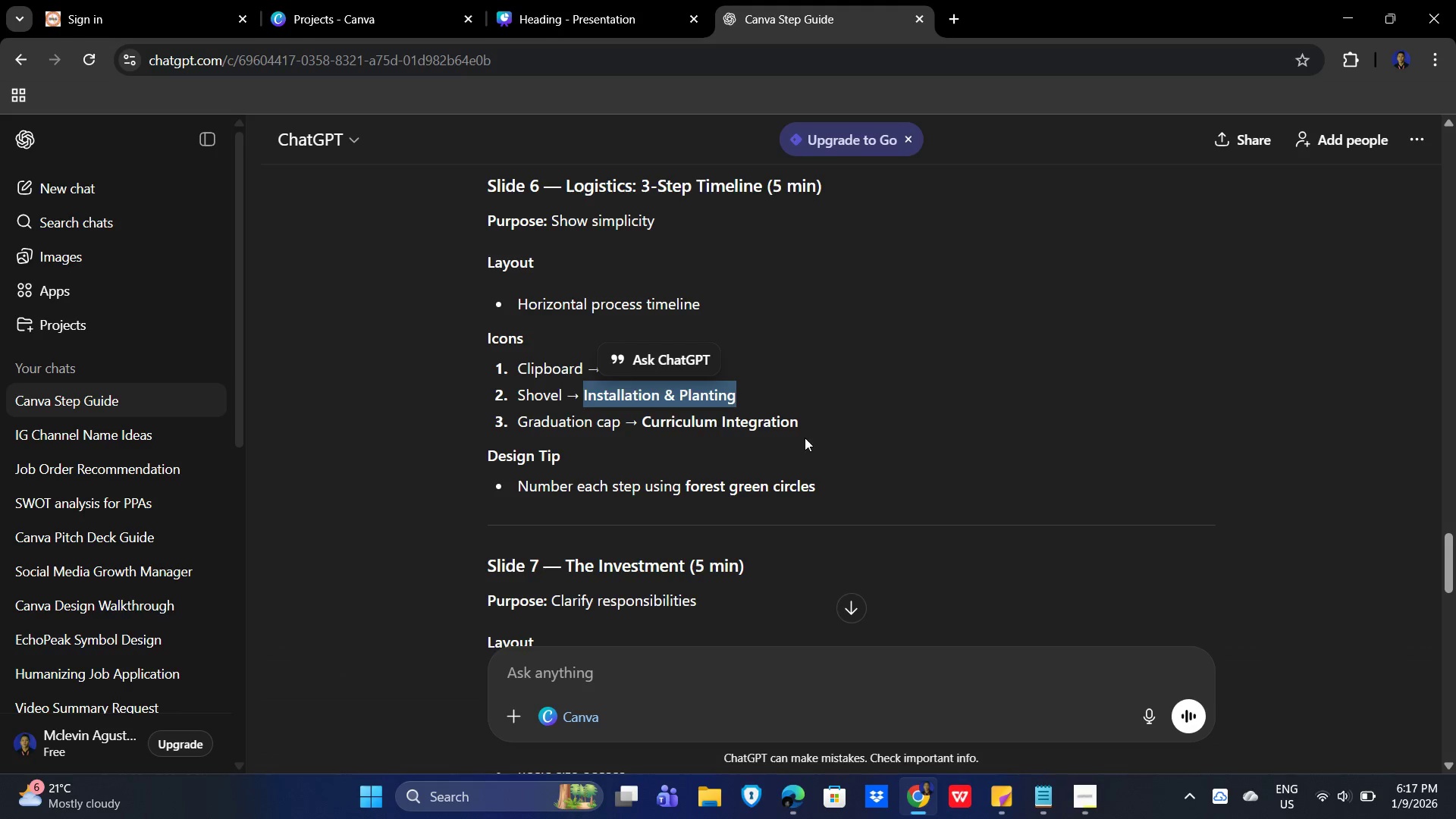 
left_click_drag(start_coordinate=[821, 424], to_coordinate=[639, 429])
 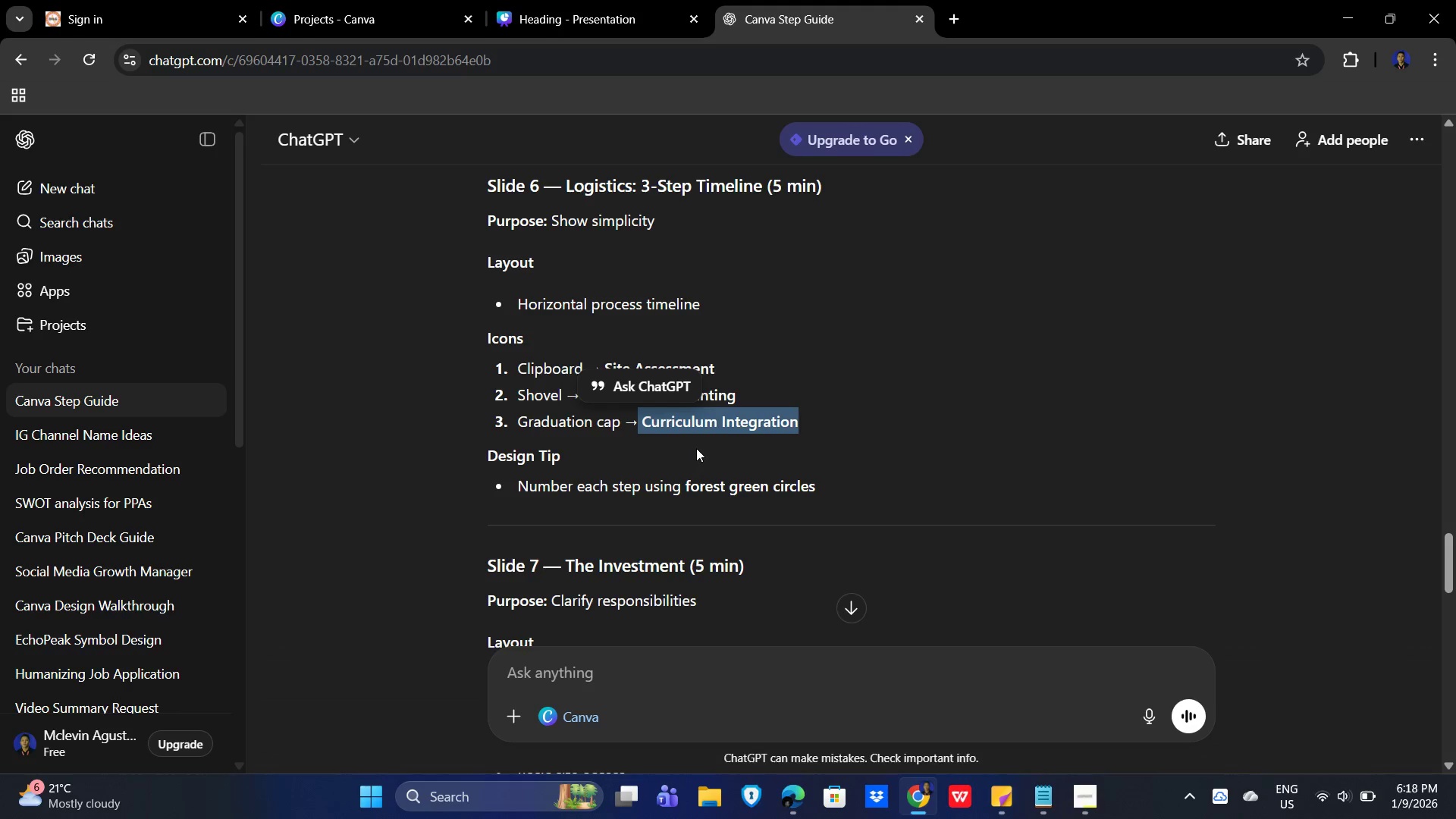 
key(Control+C)
 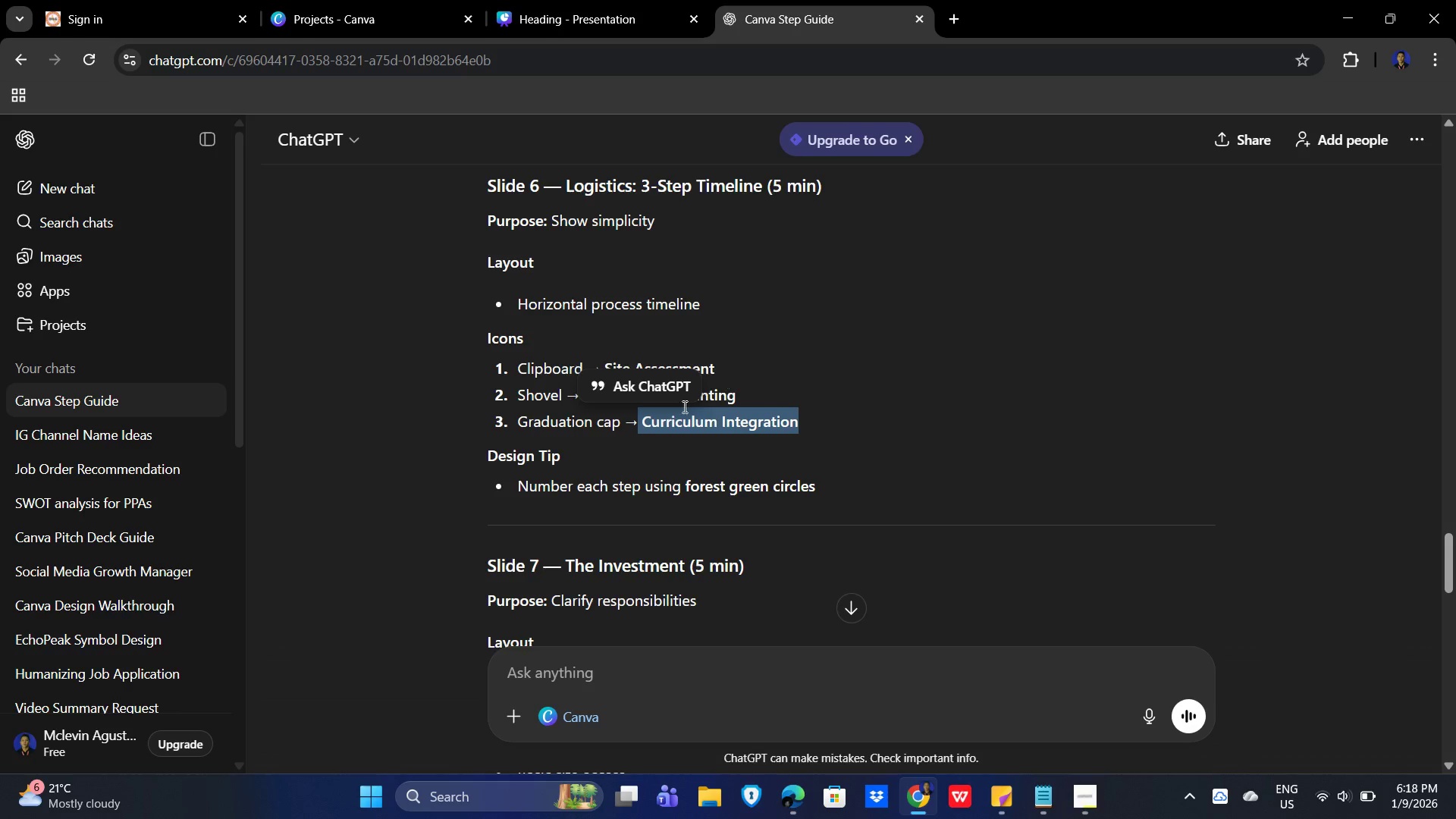 
left_click([661, 428])
 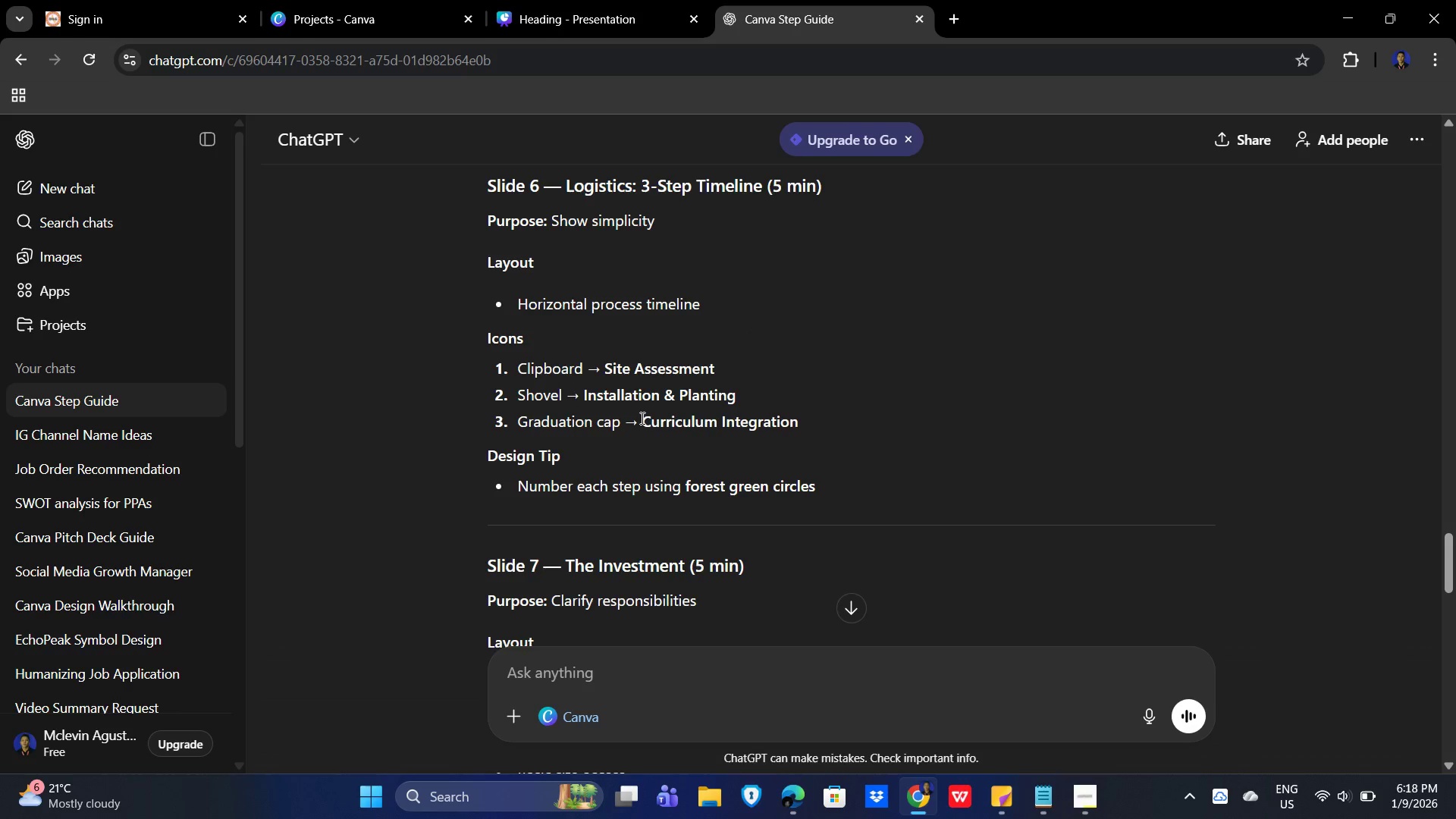 
left_click_drag(start_coordinate=[639, 418], to_coordinate=[803, 434])
 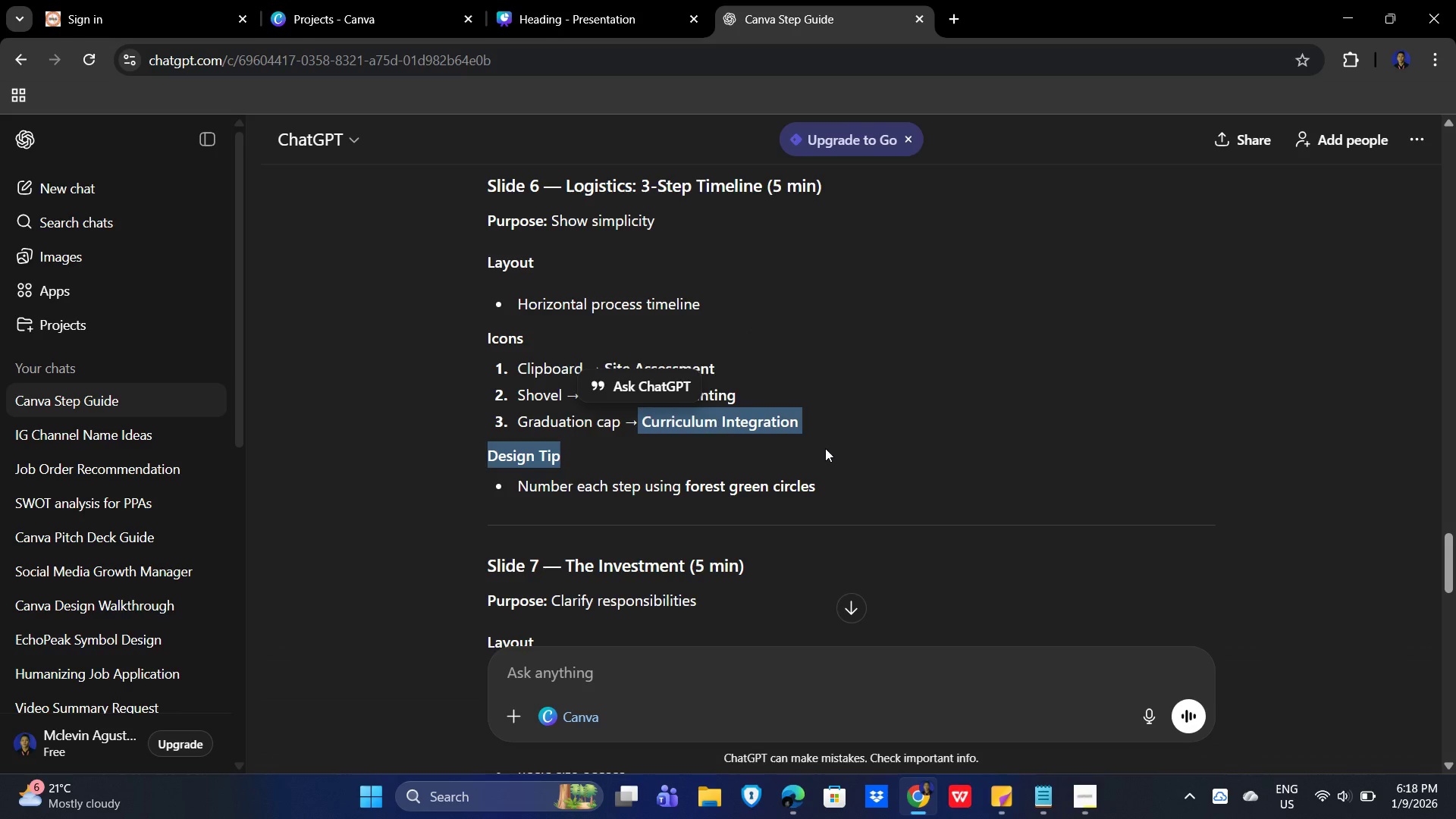 
left_click([825, 448])
 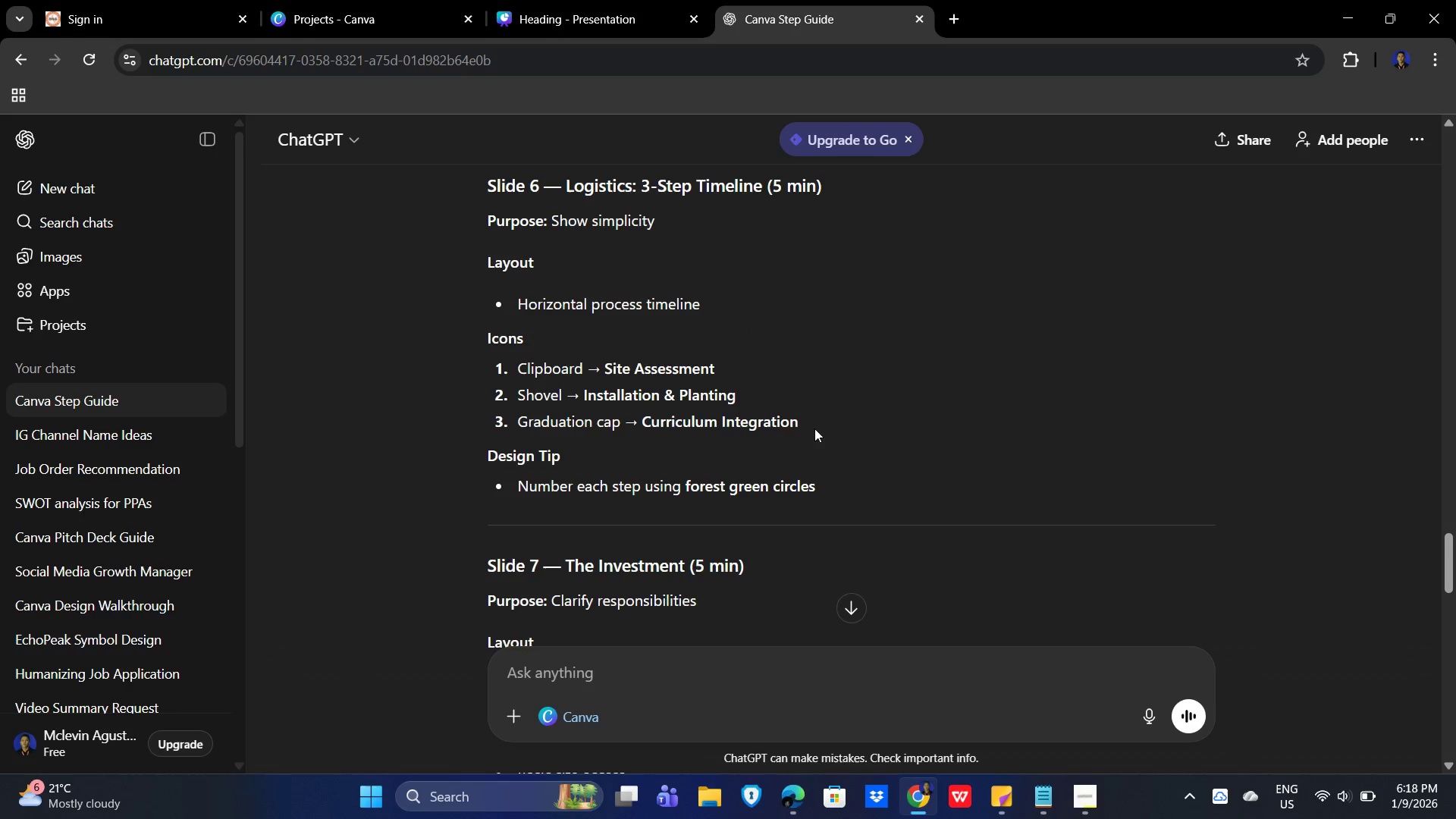 
left_click_drag(start_coordinate=[821, 428], to_coordinate=[645, 422])
 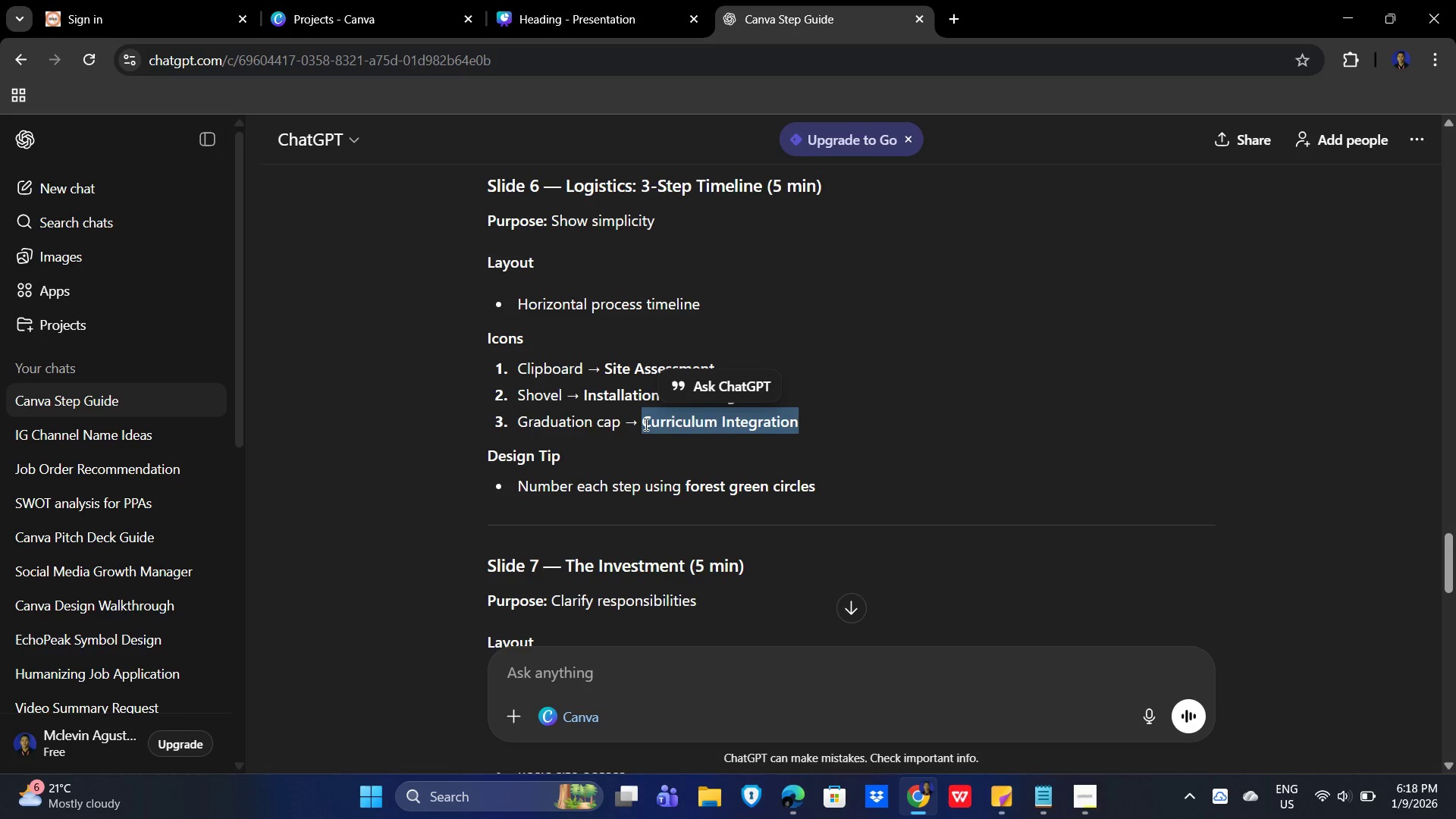 
key(Control+C)
 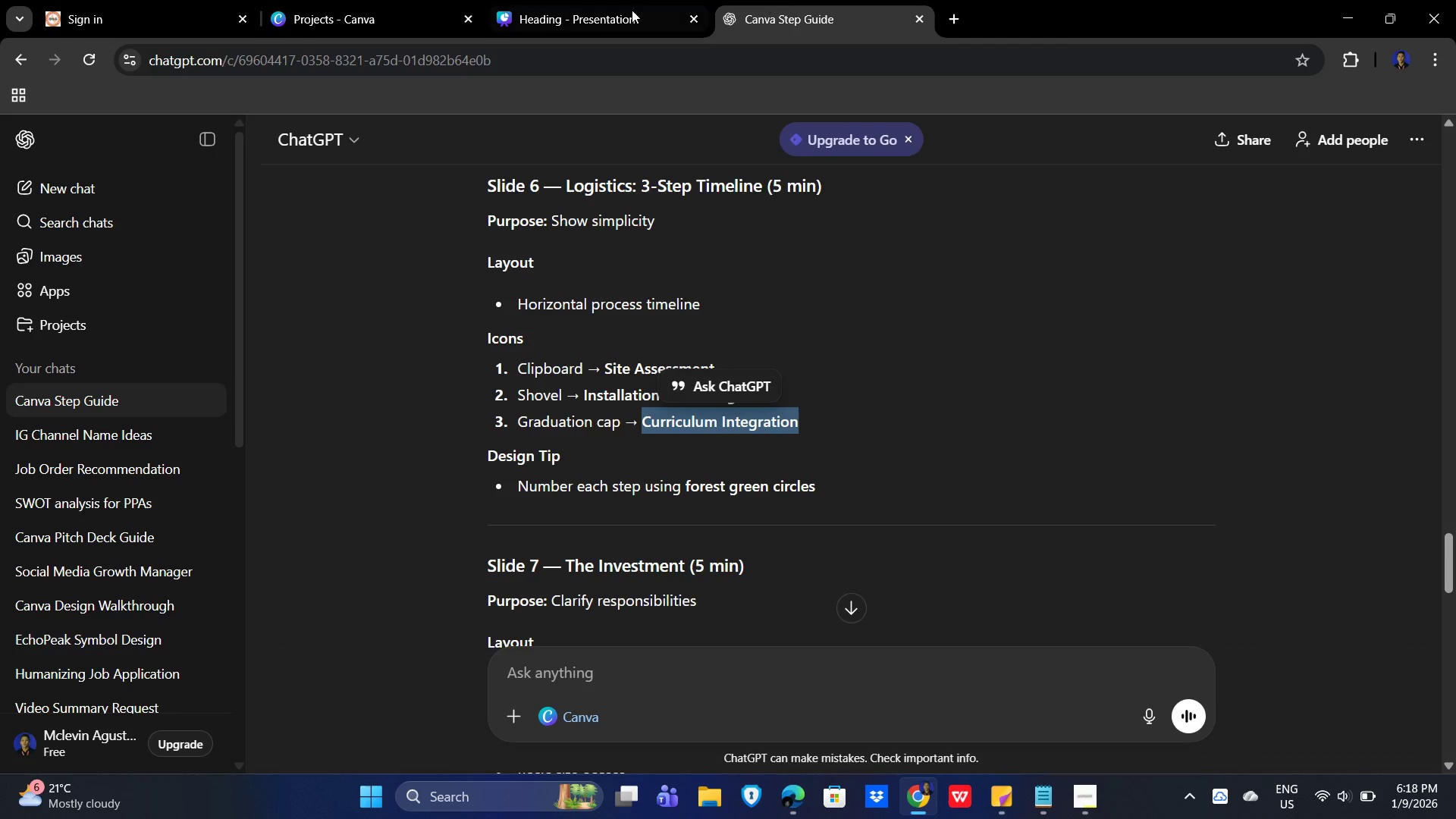 
left_click([610, 8])
 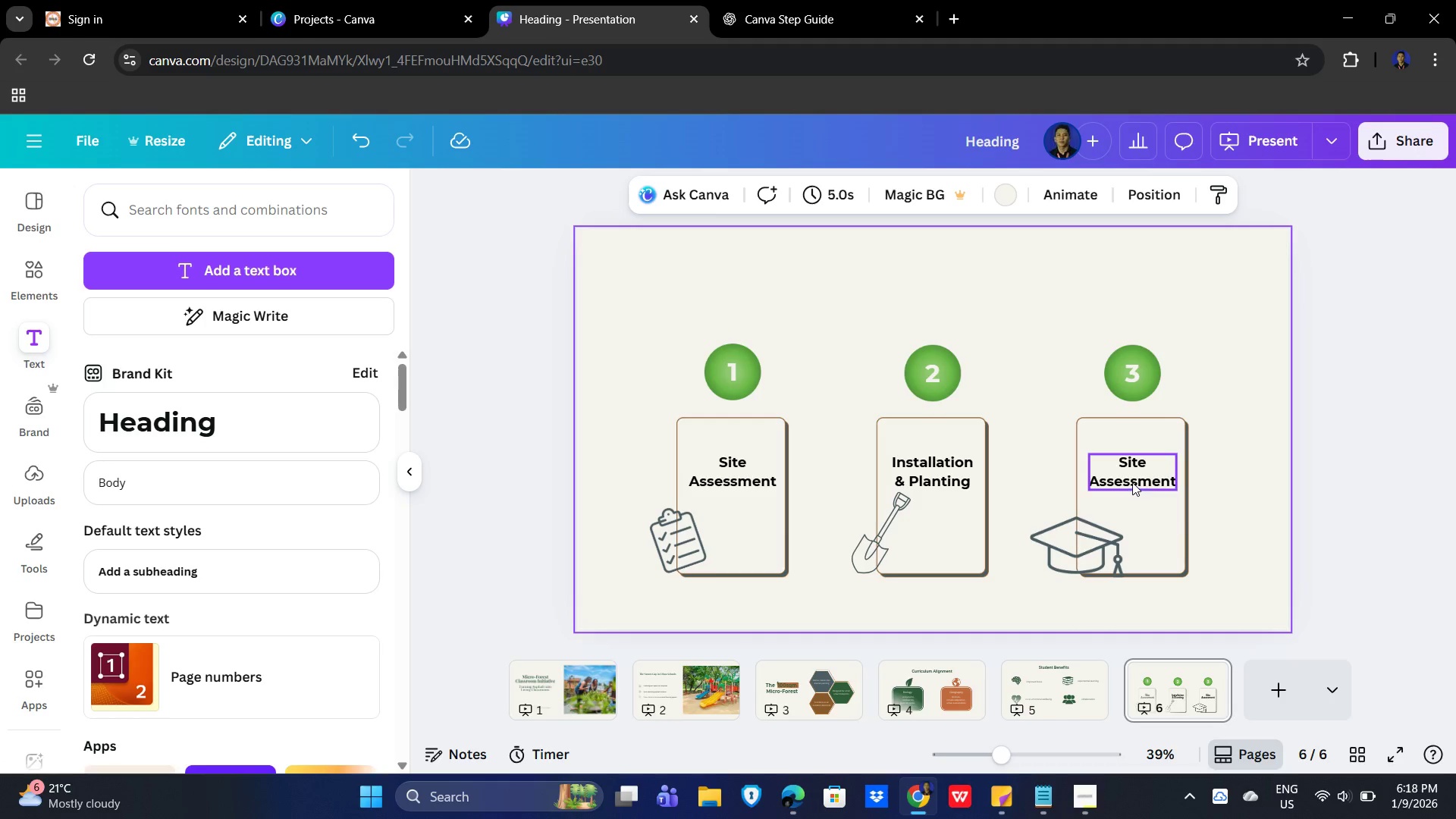 
double_click([1131, 481])
 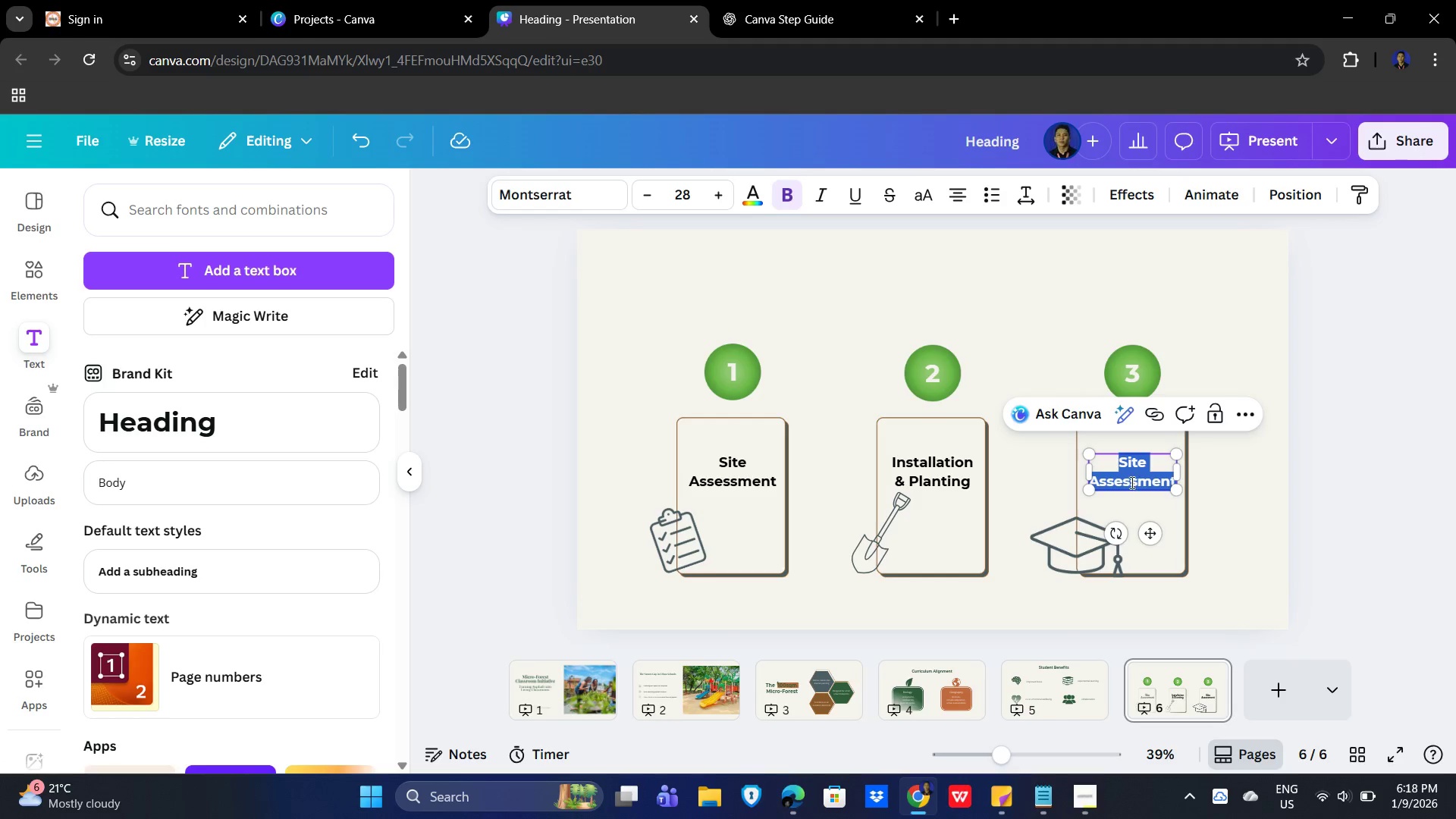 
key(Control+V)
 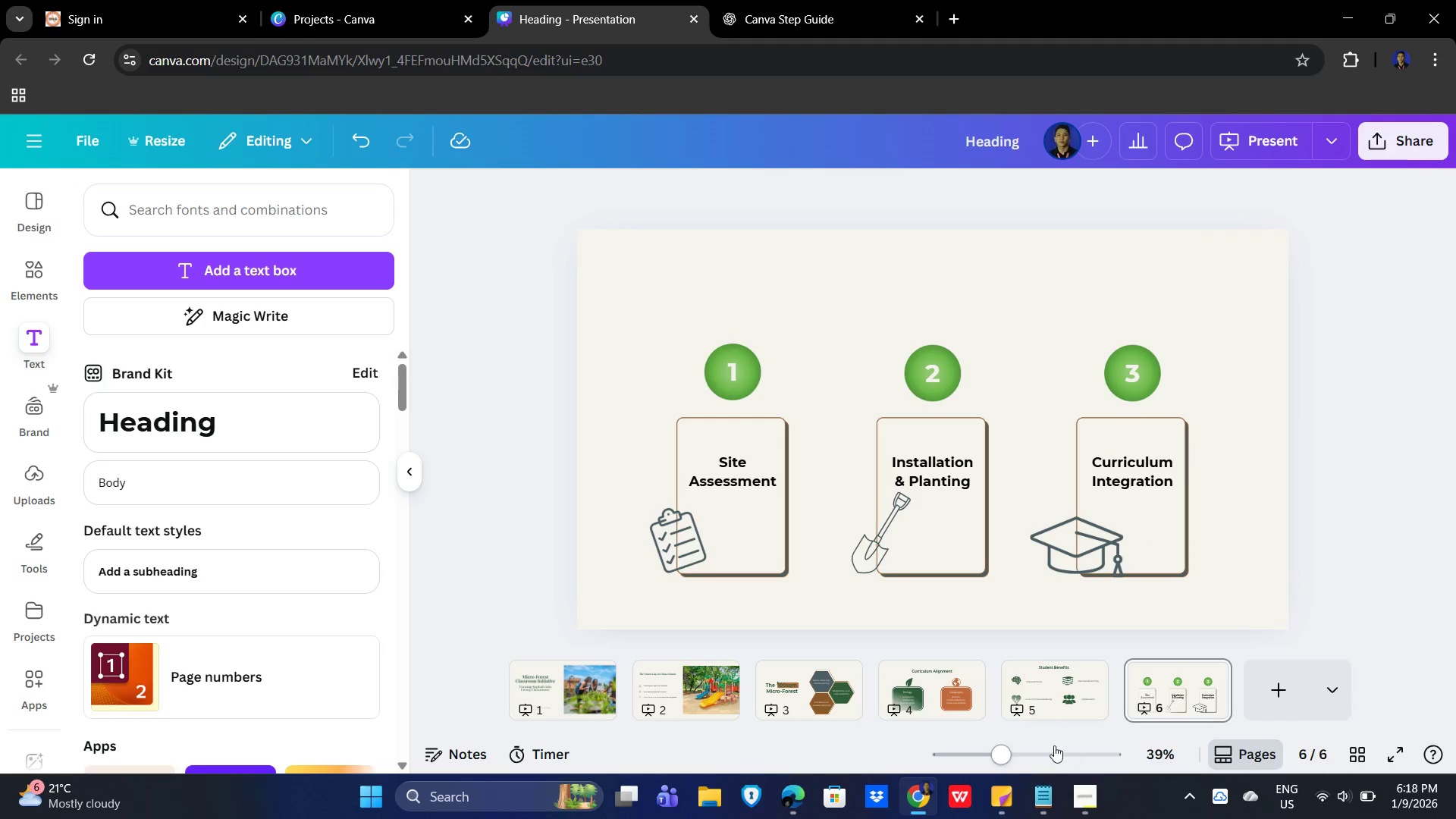 
left_click([1084, 791])